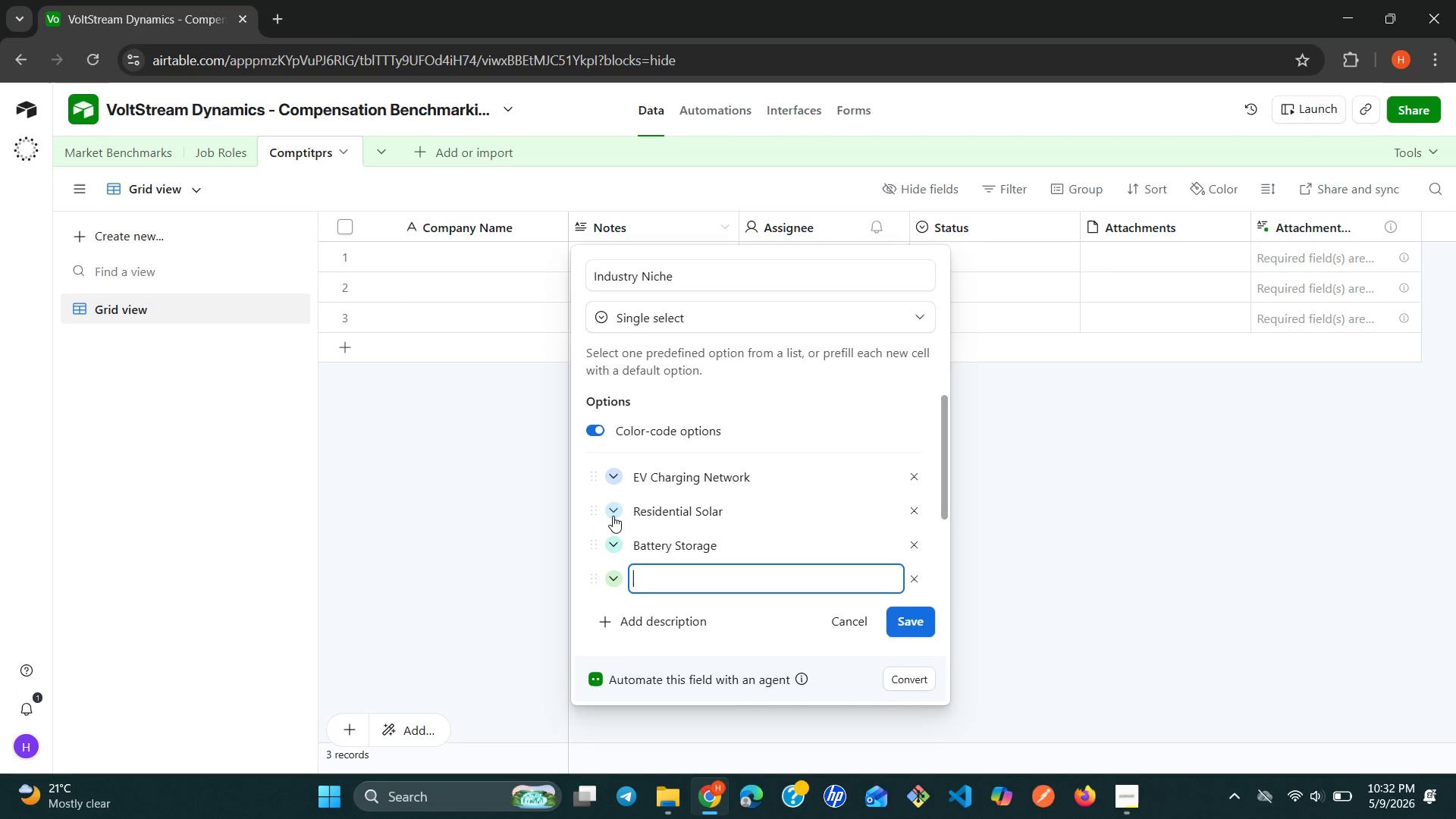 
type(Utility Scale)
key(Backspace)
key(Backspace)
key(Backspace)
key(Backspace)
key(Backspace)
key(Backspace)
type(-Scale Solar)
 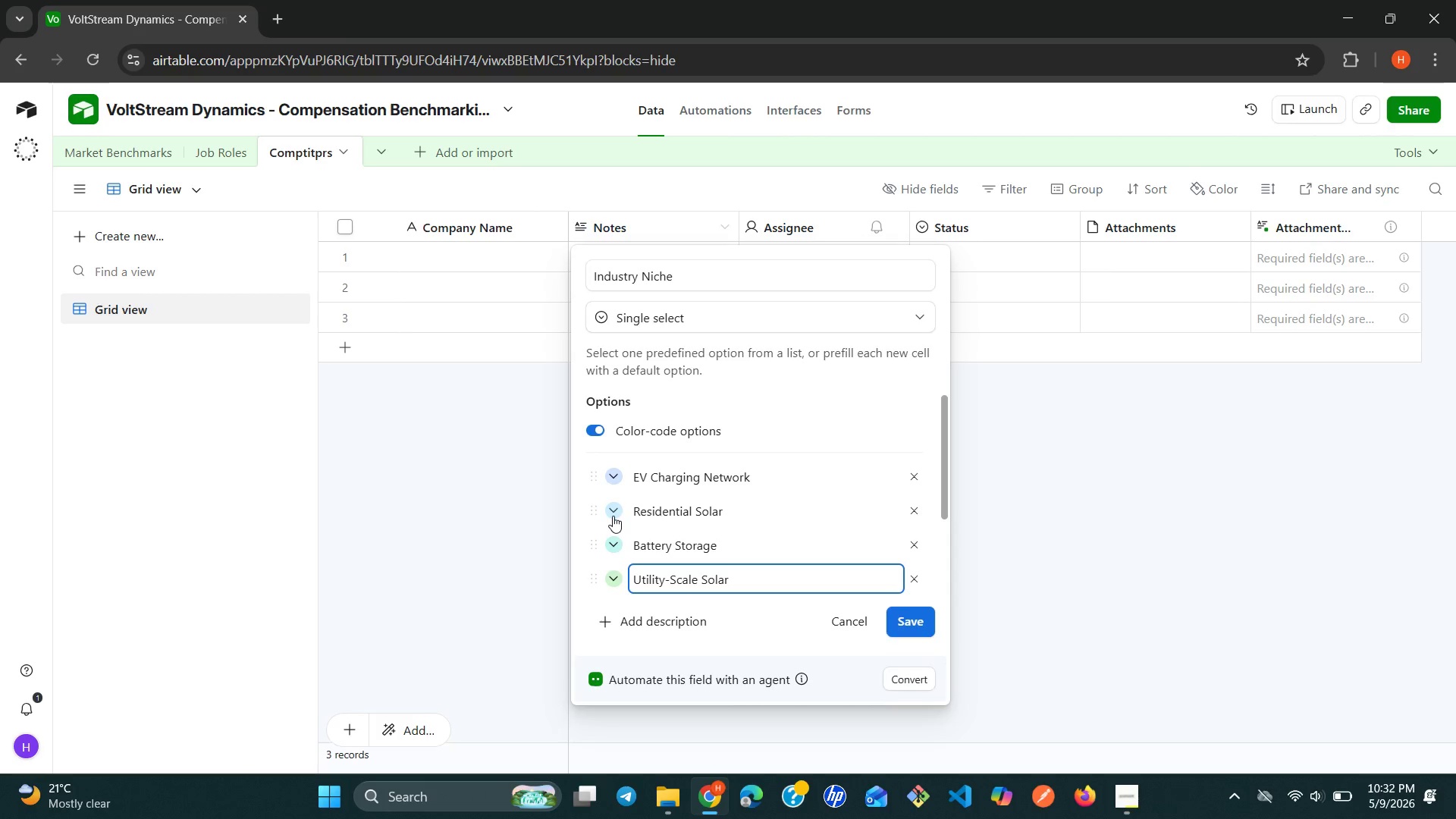 
key(Enter)
 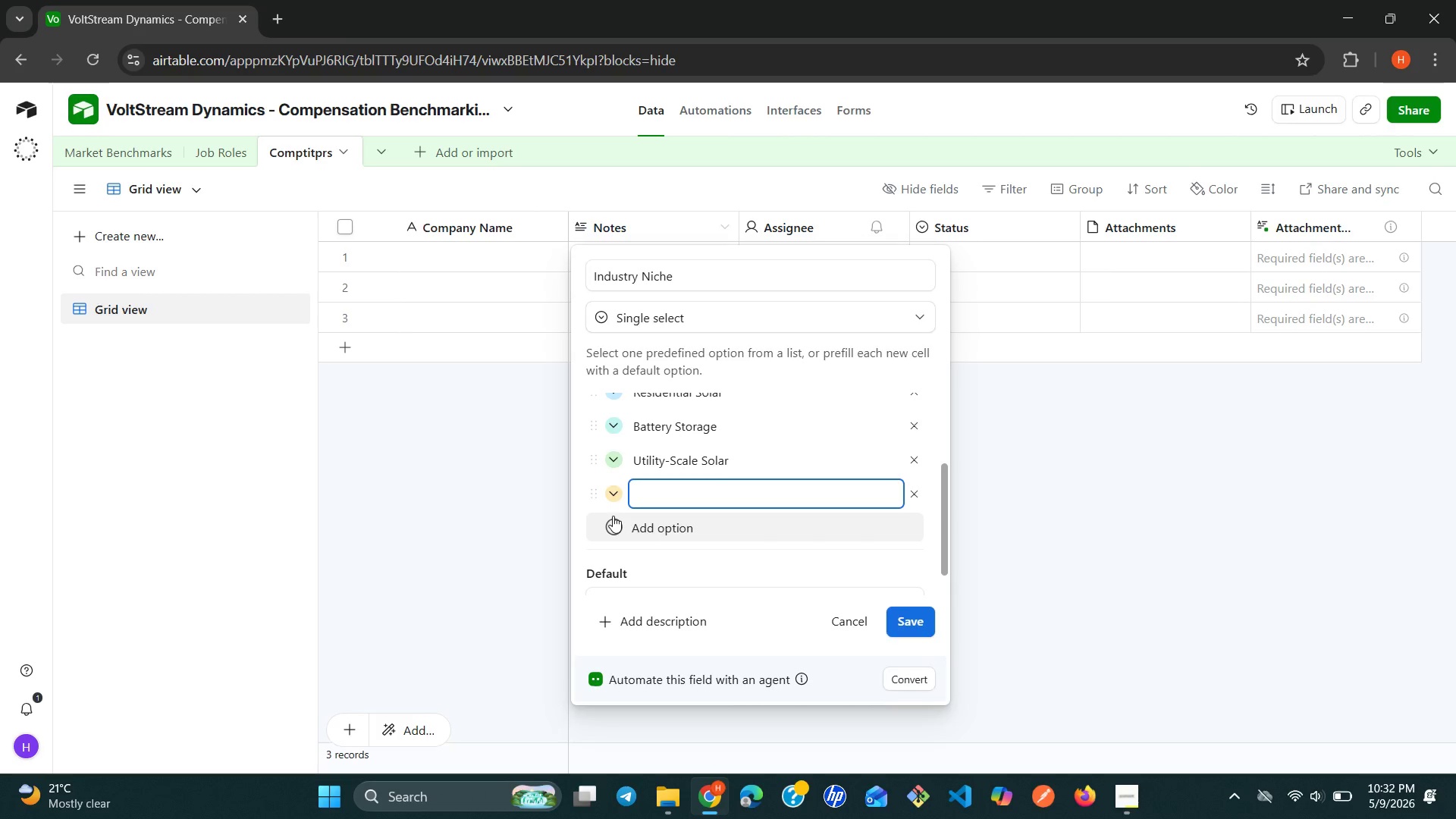 
type(Fleet)
 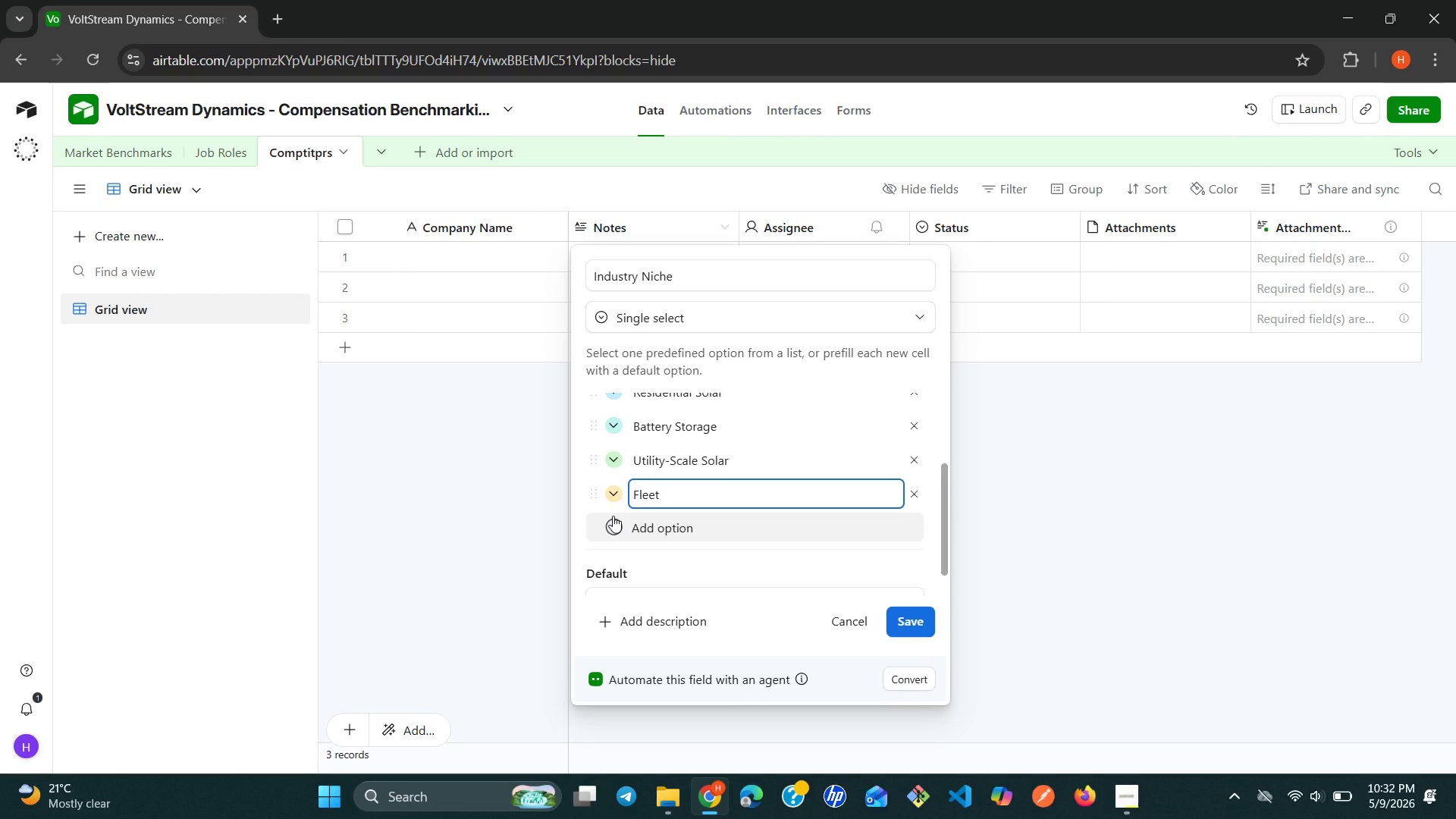 
wait(7.81)
 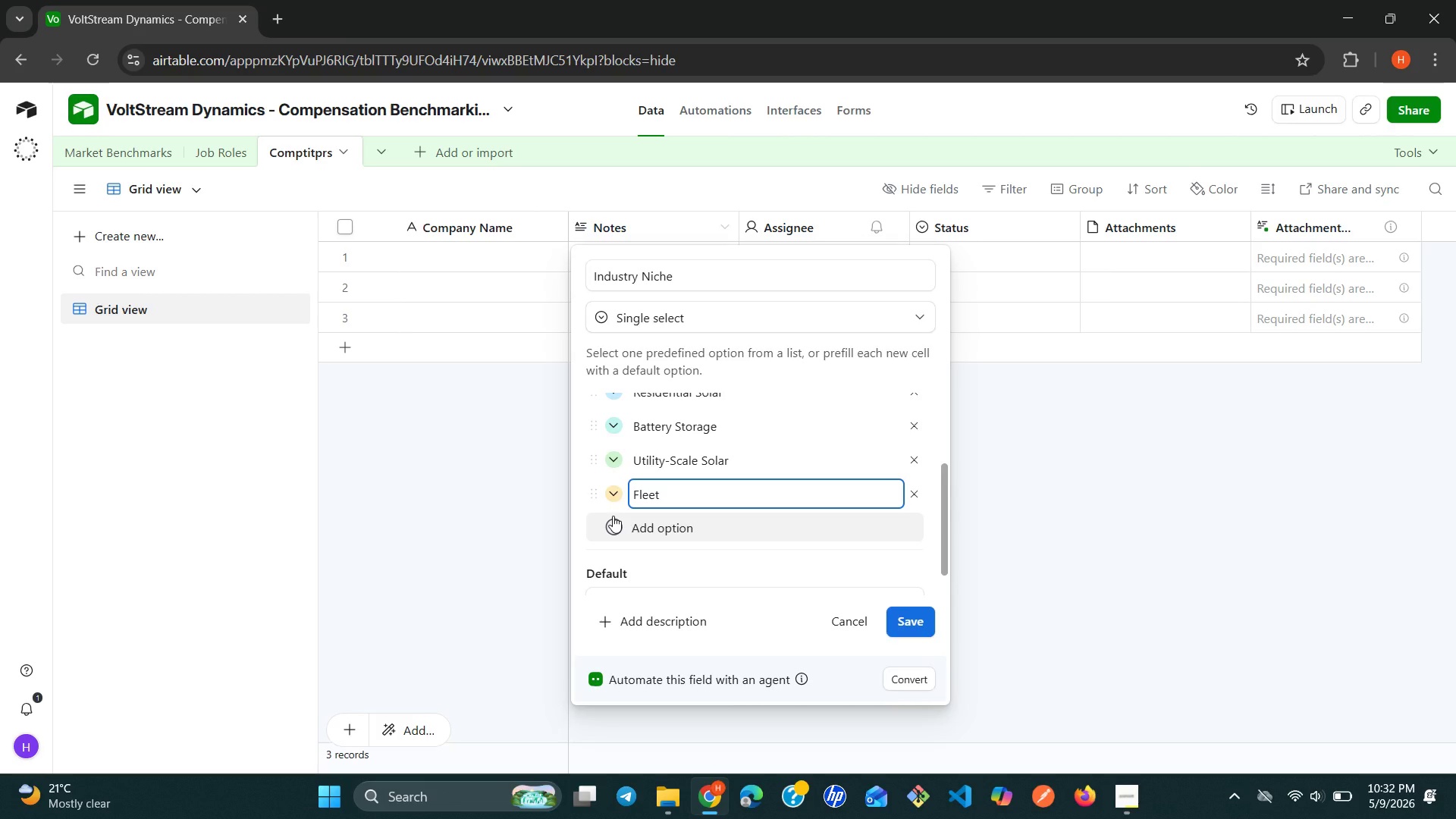 
type( Electrification)
 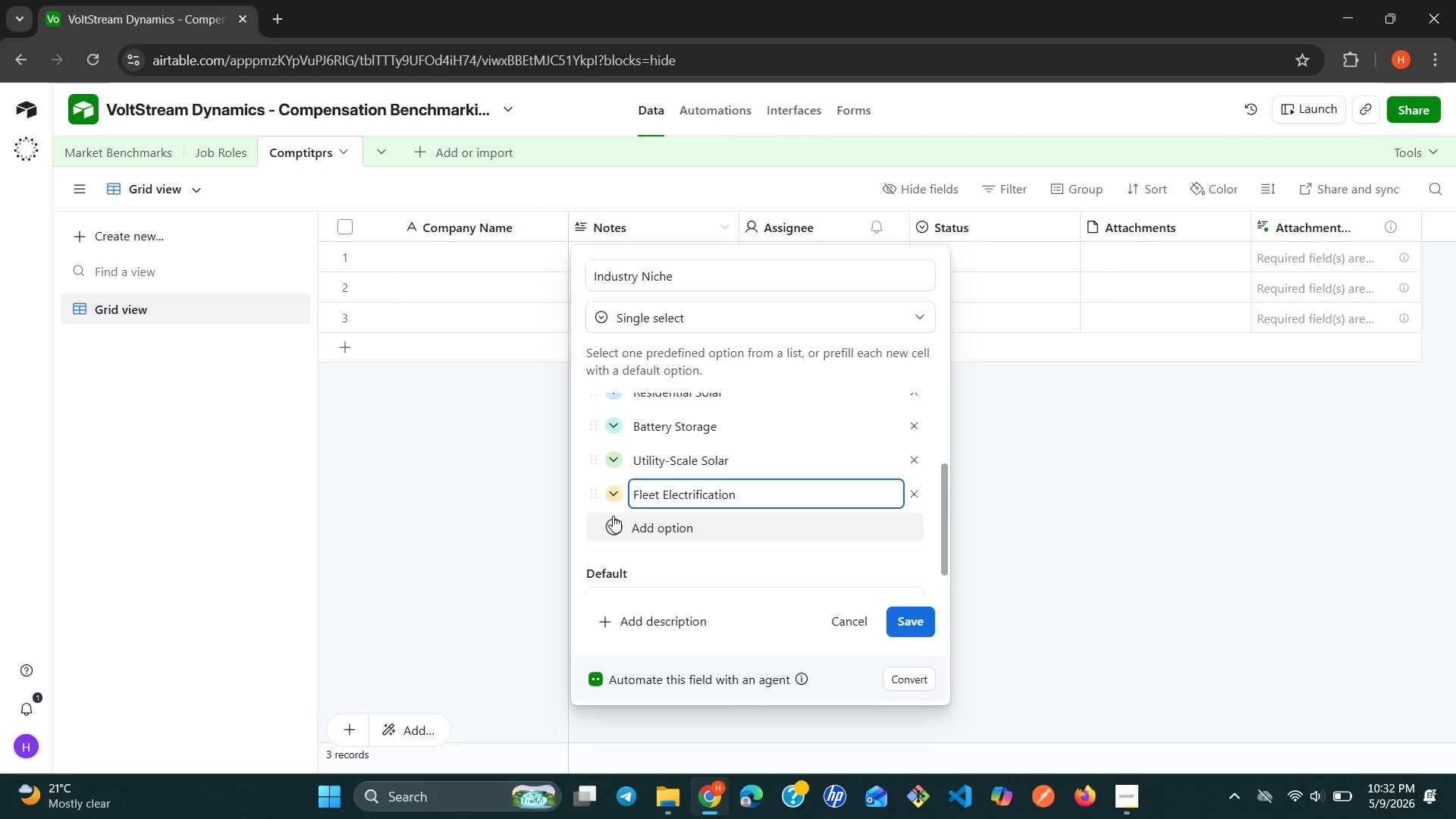 
key(Enter)
 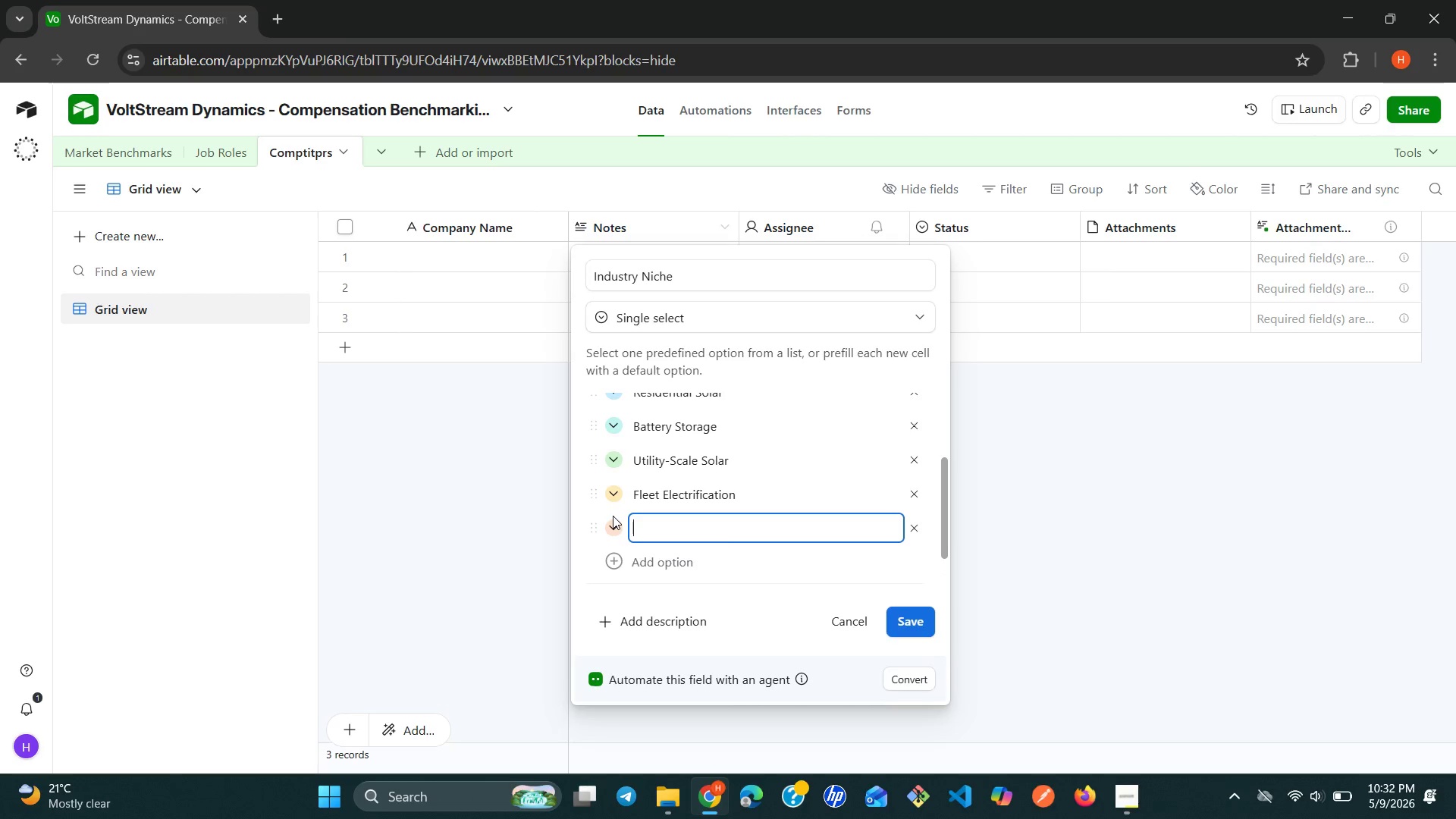 
type(Multi-Sector)
 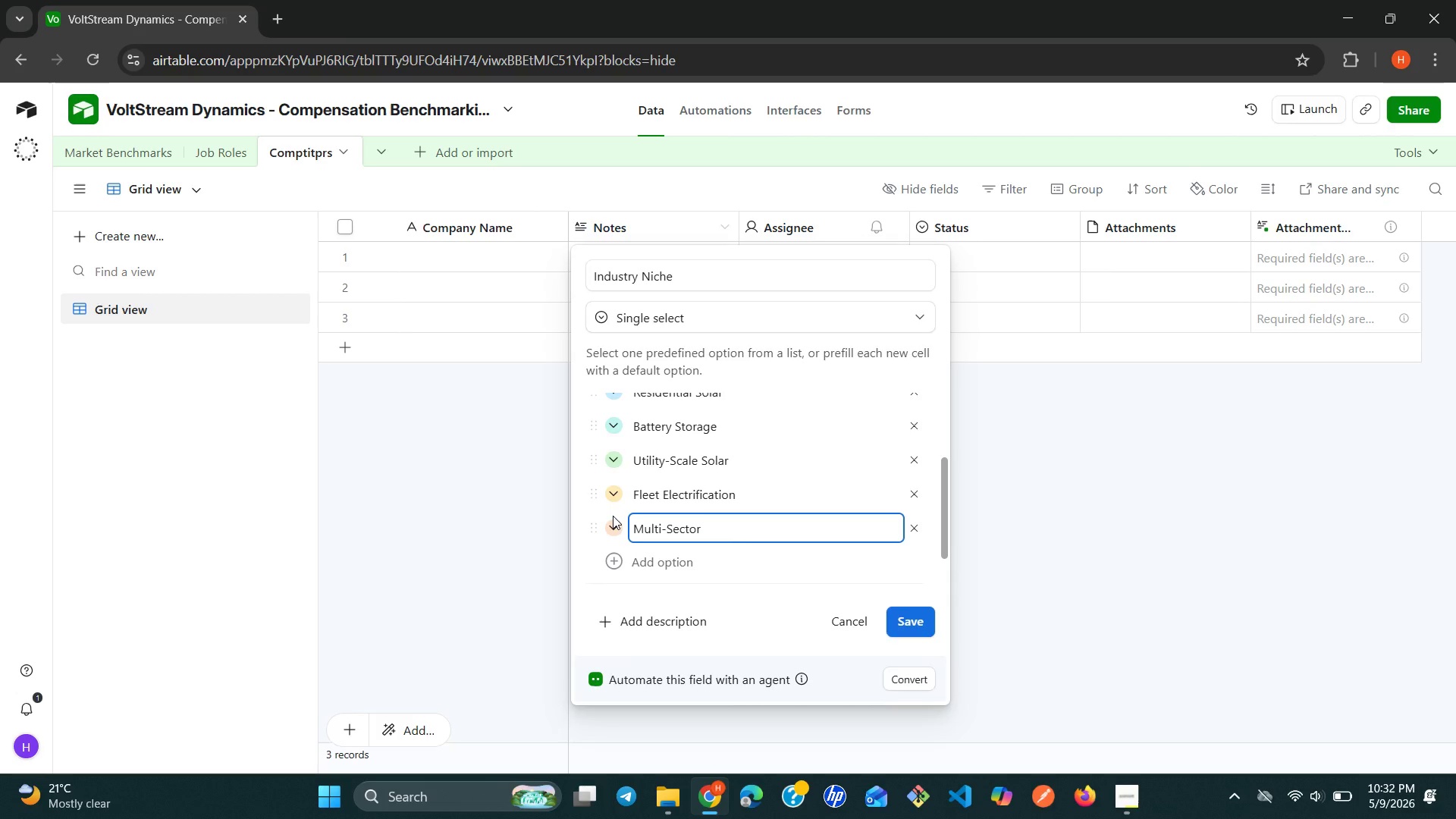 
left_click([915, 613])
 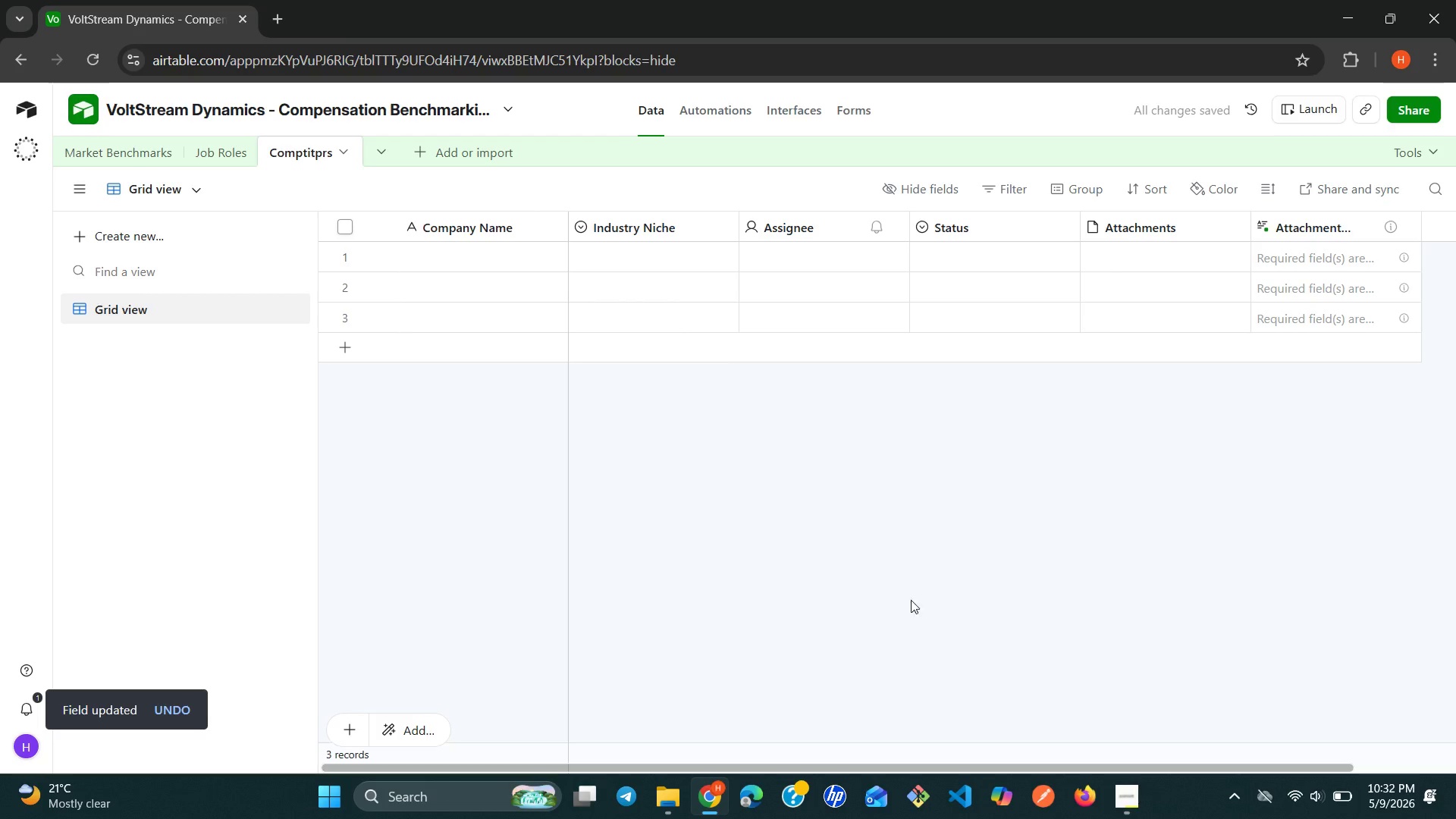 
wait(5.42)
 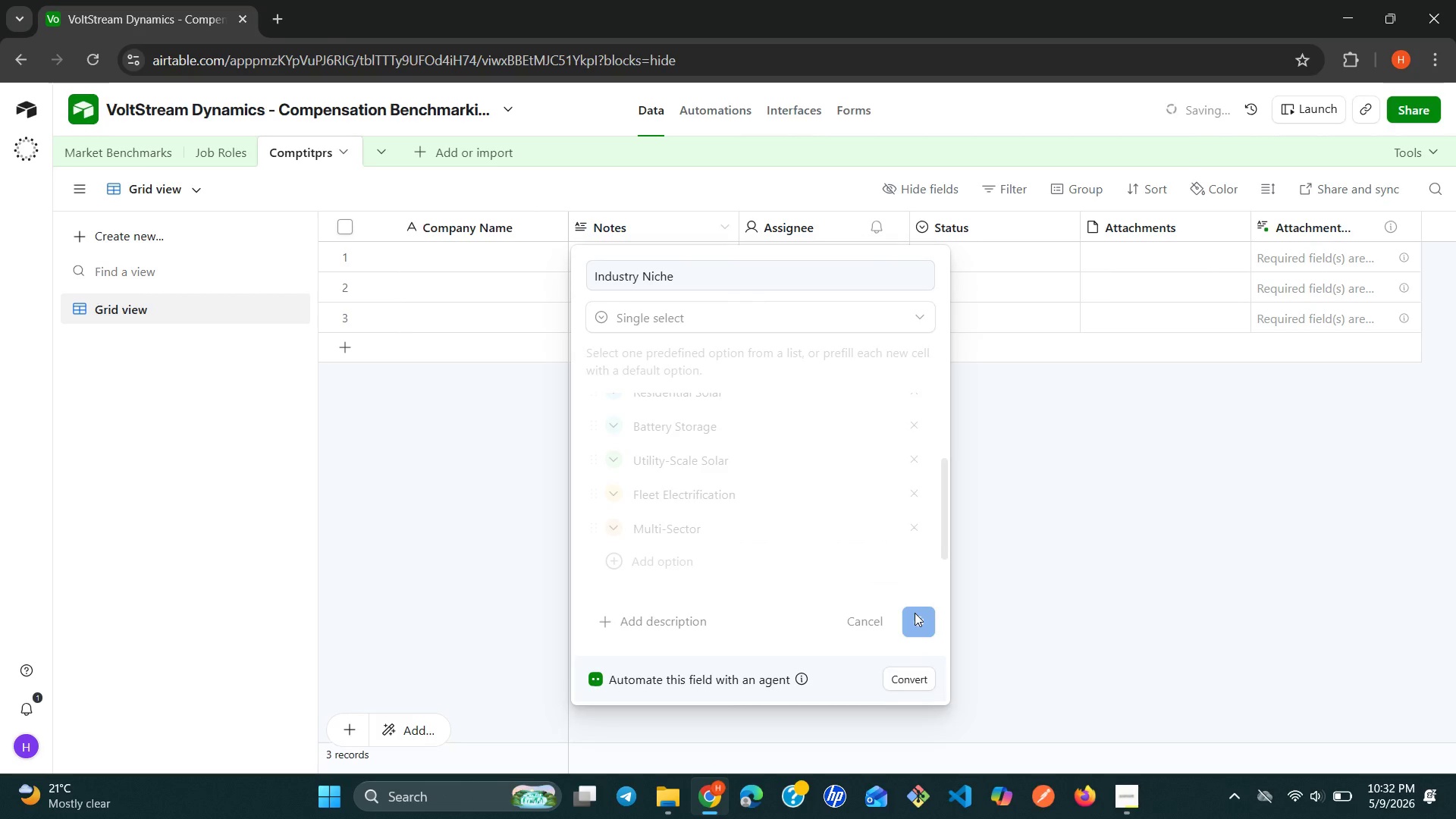 
left_click([878, 230])
 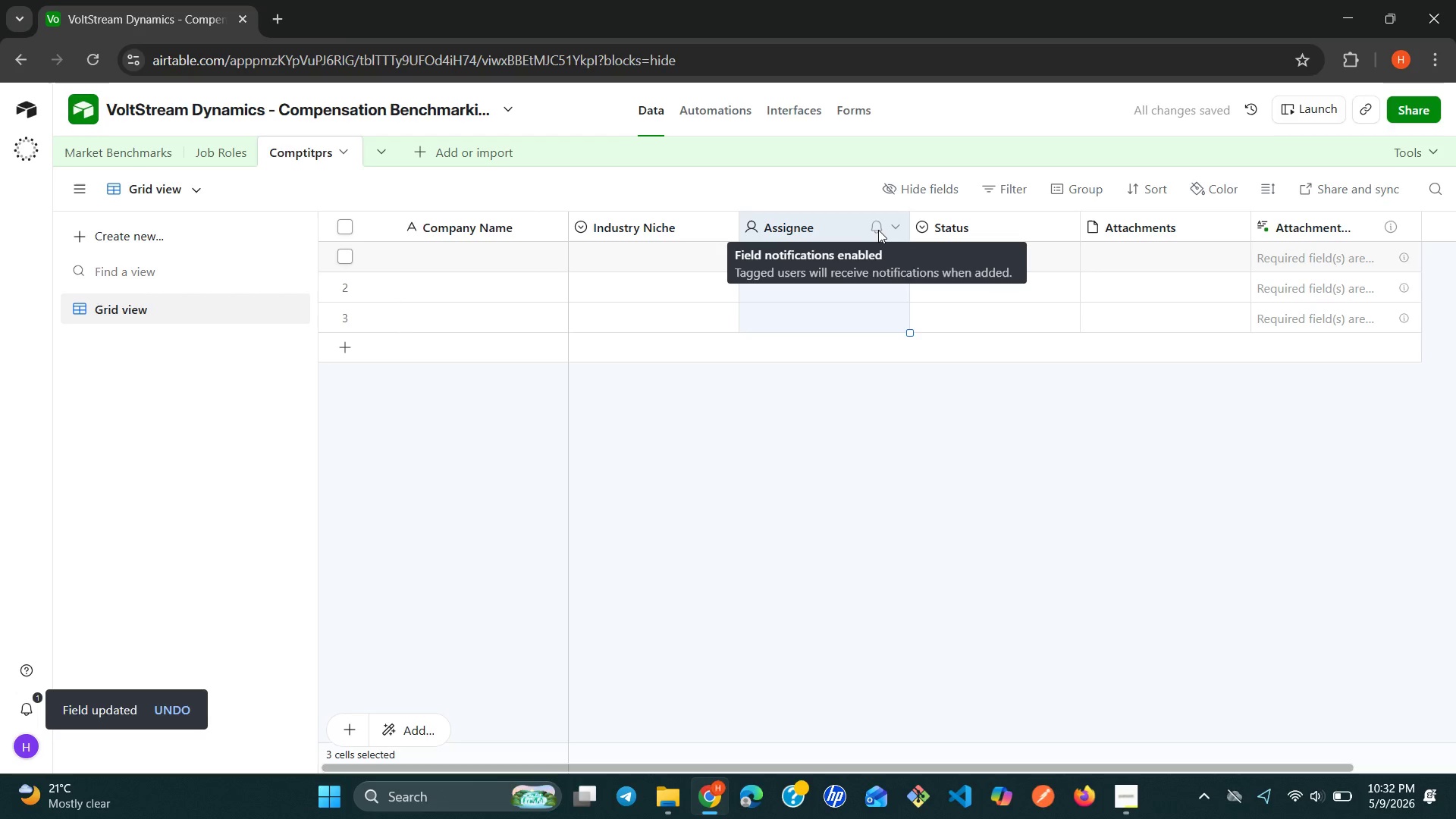 
right_click([878, 230])
 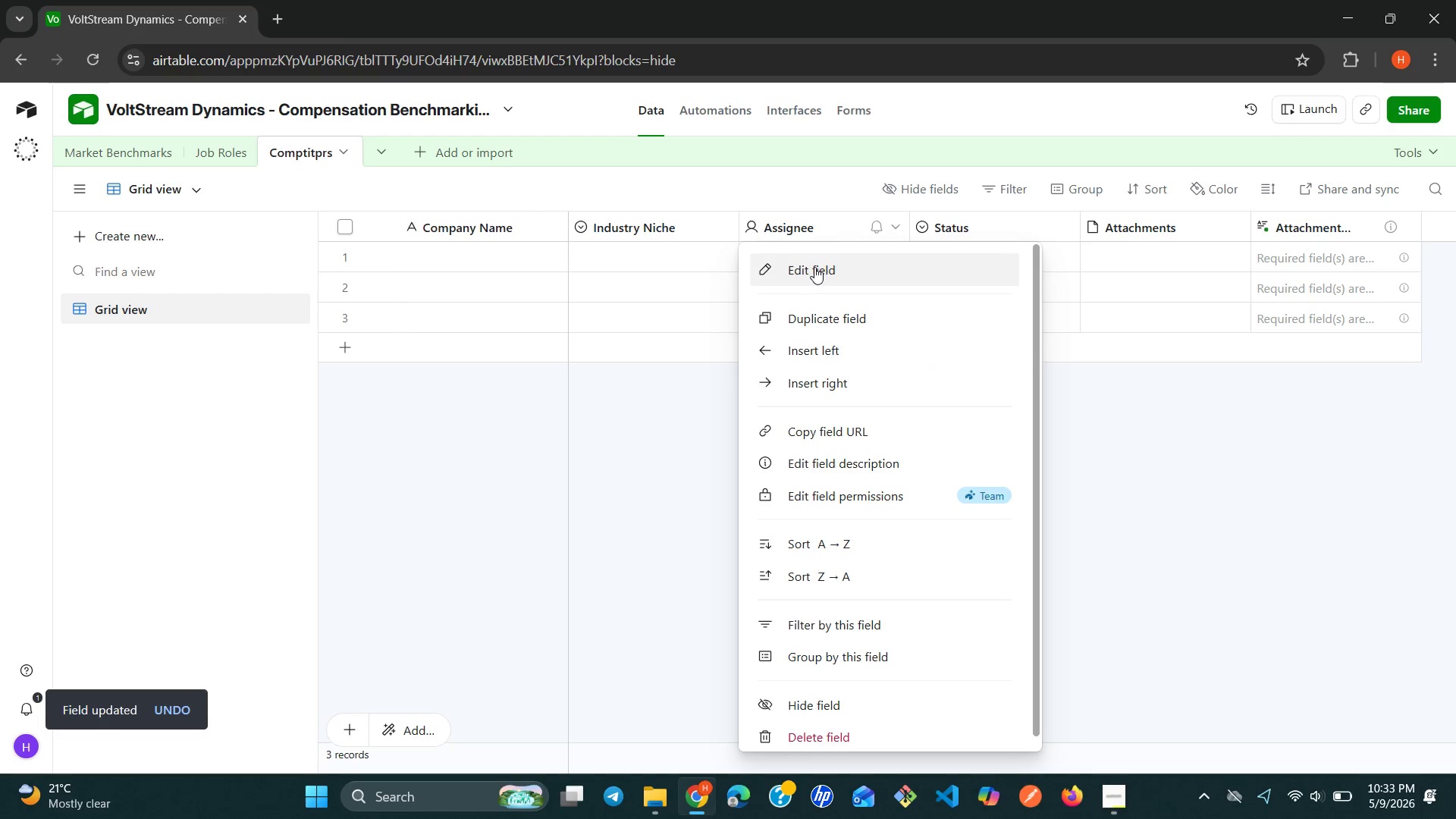 
left_click([814, 267])
 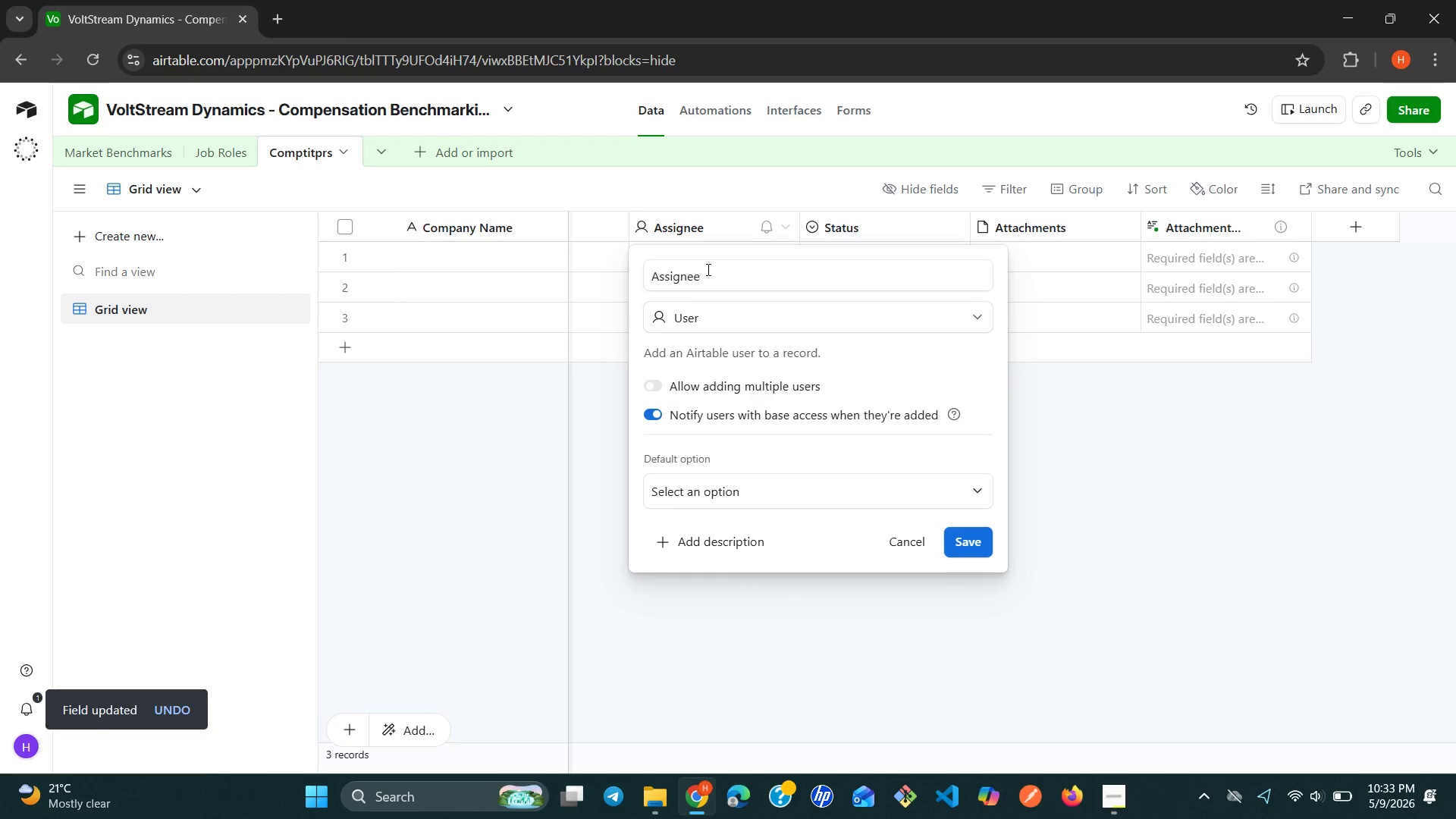 
double_click([707, 269])
 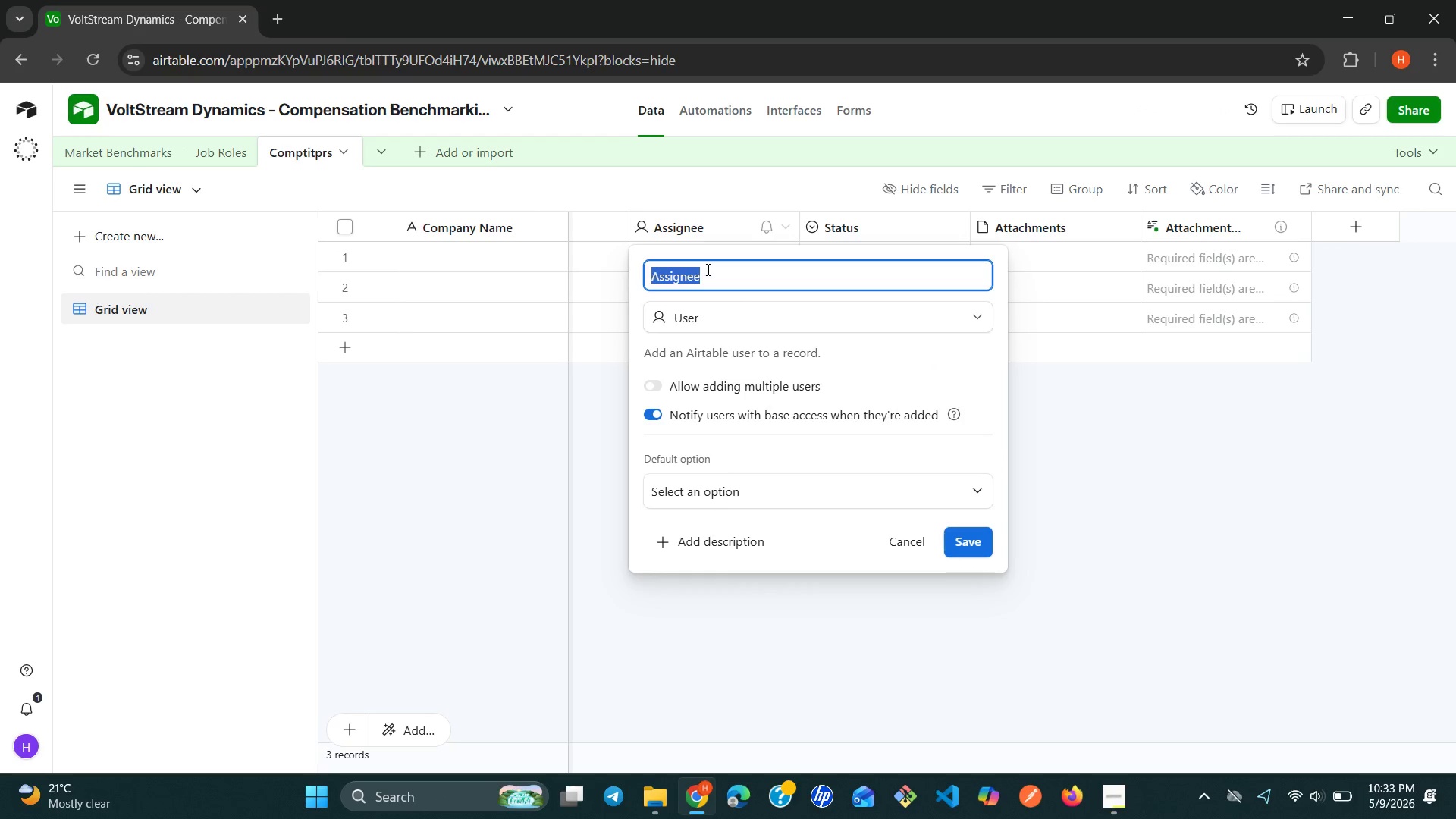 
triple_click([707, 269])
 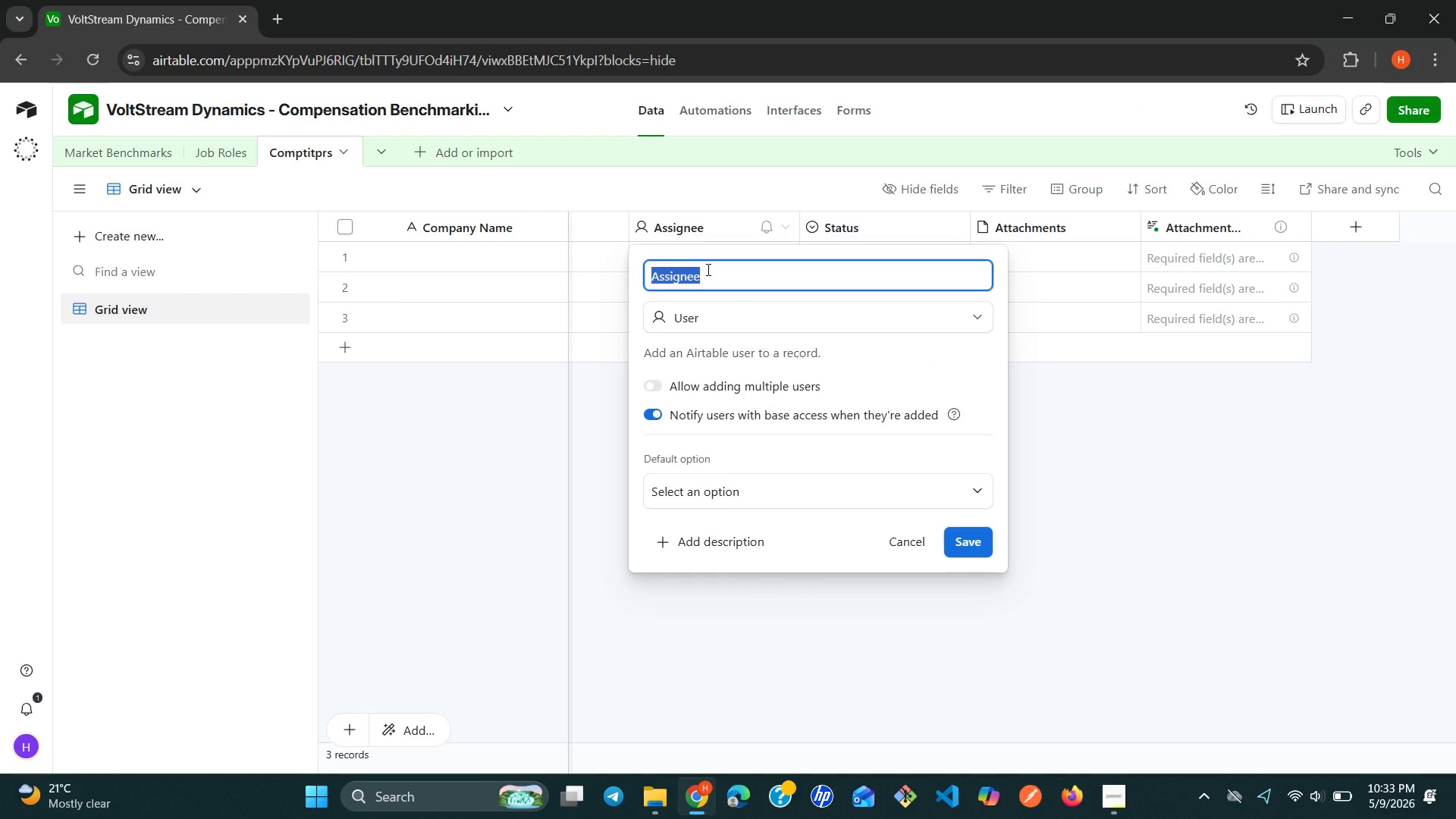 
type(Market Tier)
 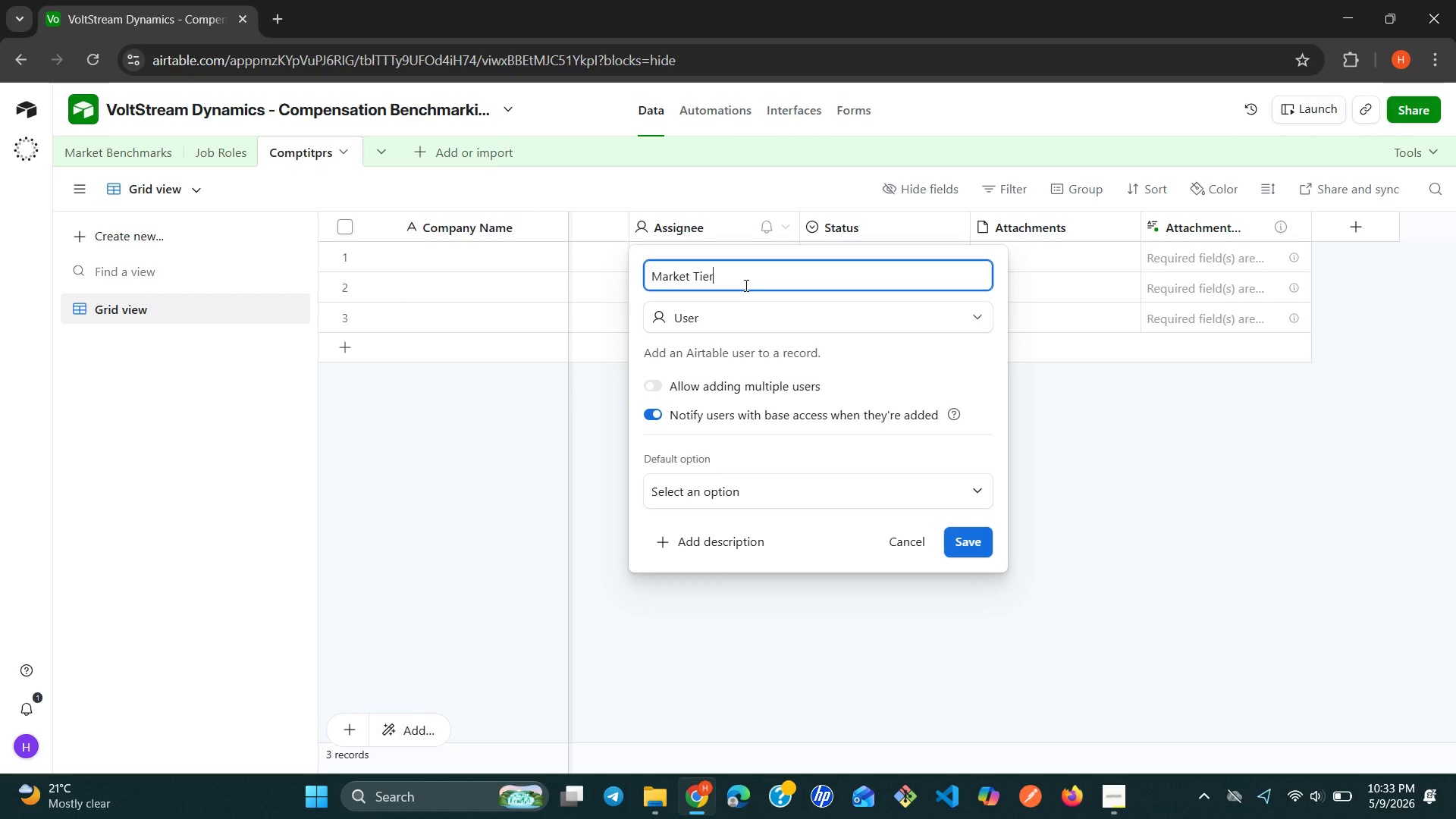 
left_click([711, 321])
 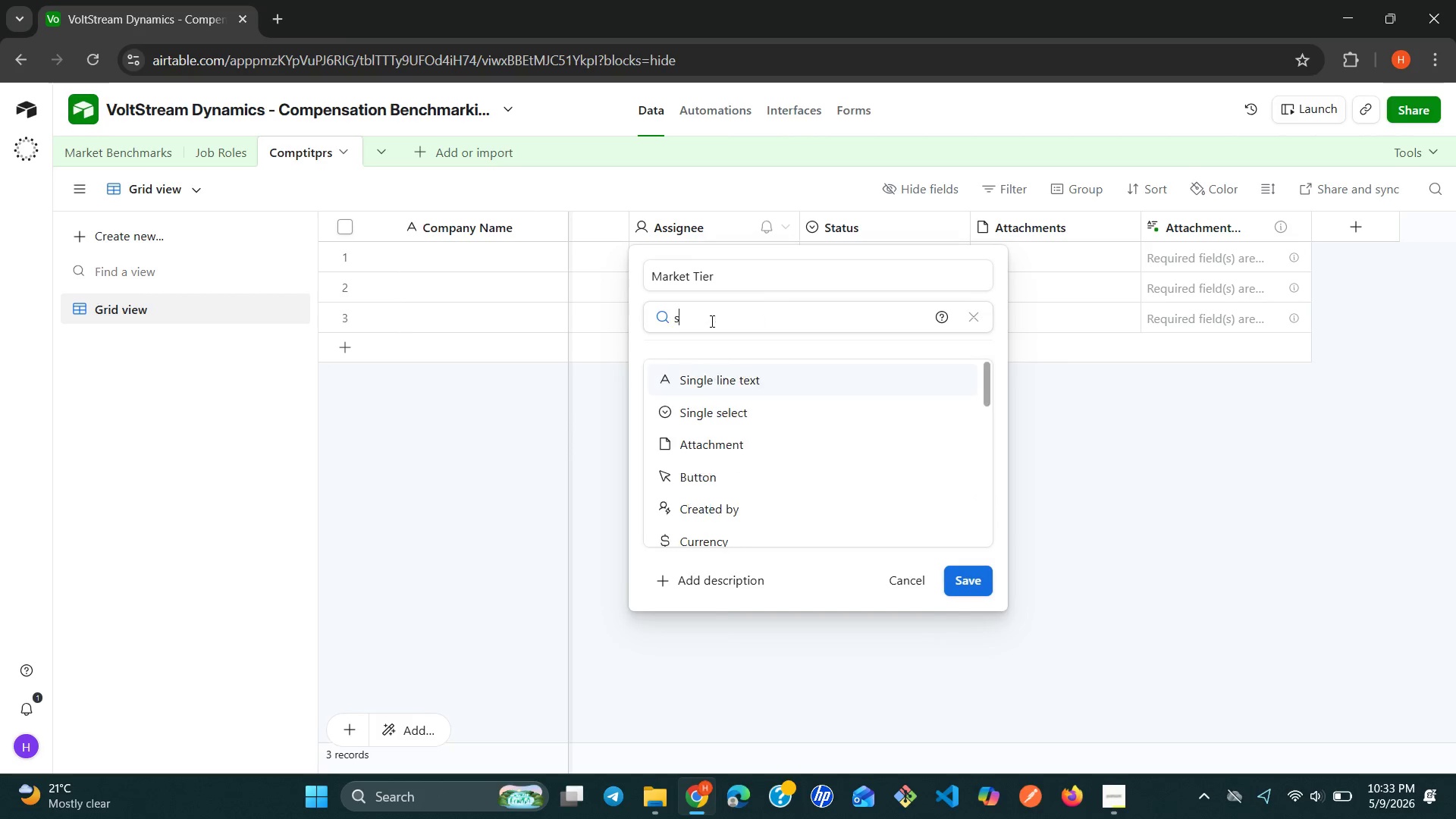 
type(single)
 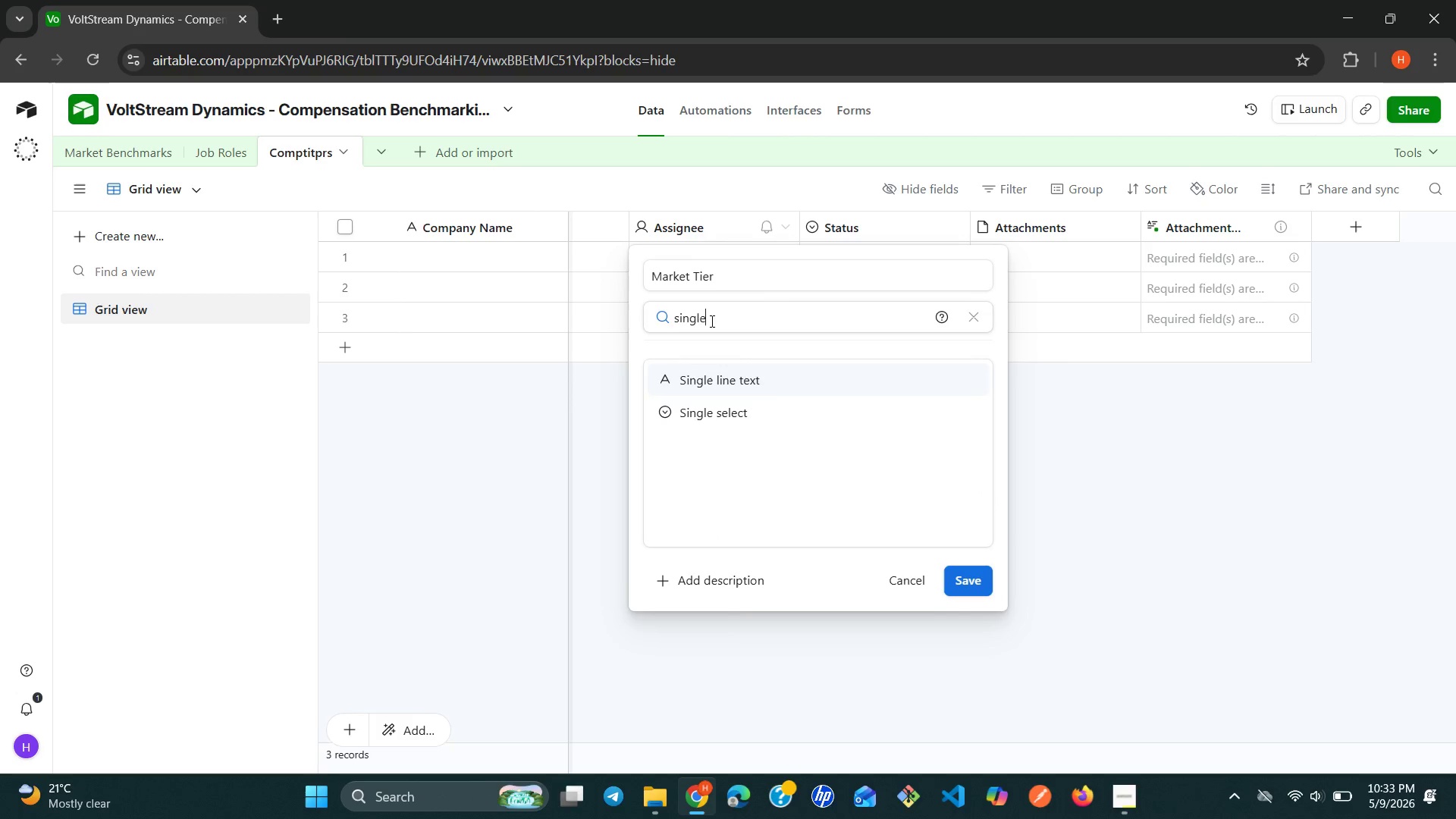 
key(ArrowDown)
 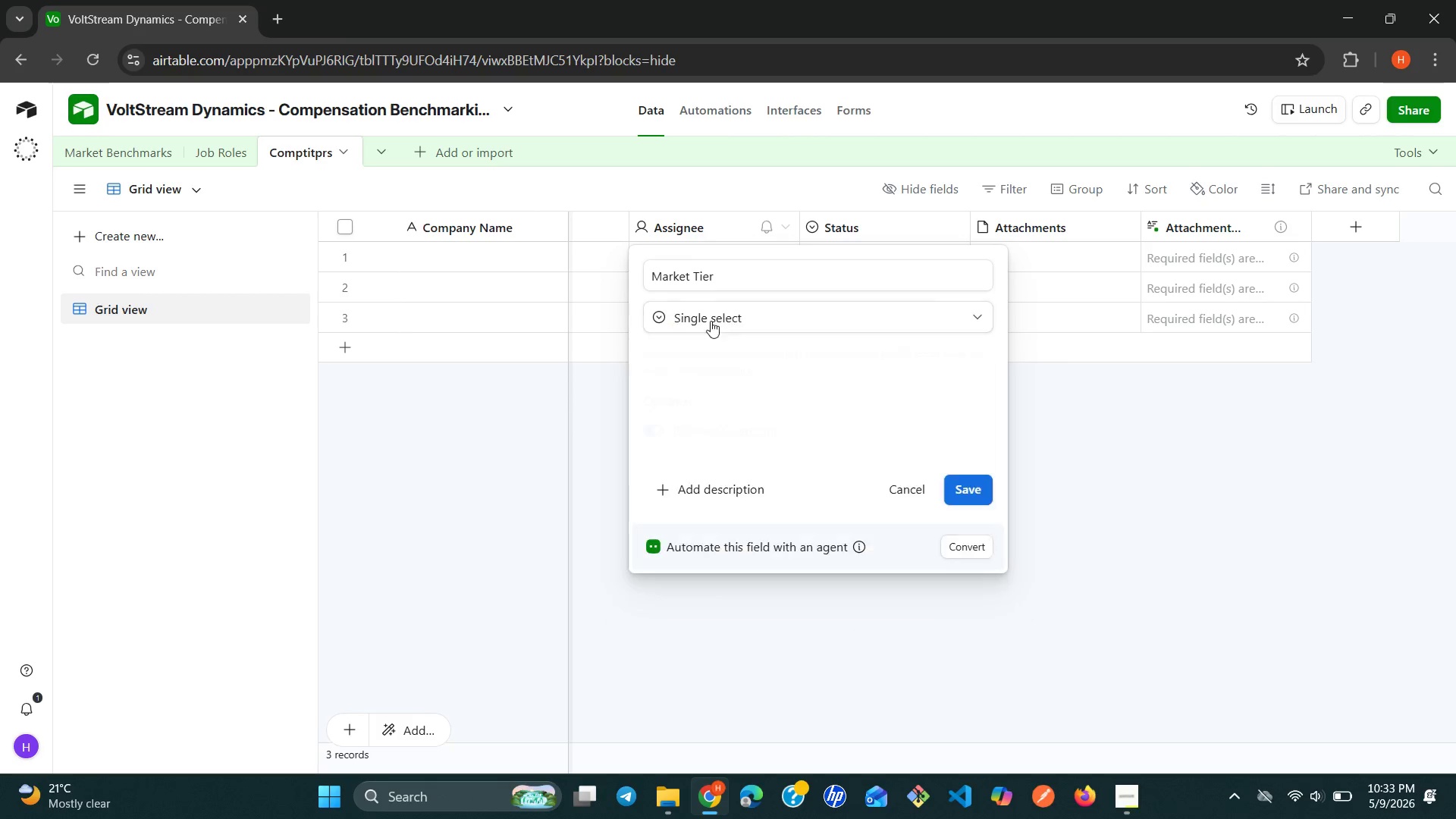 
key(Enter)
 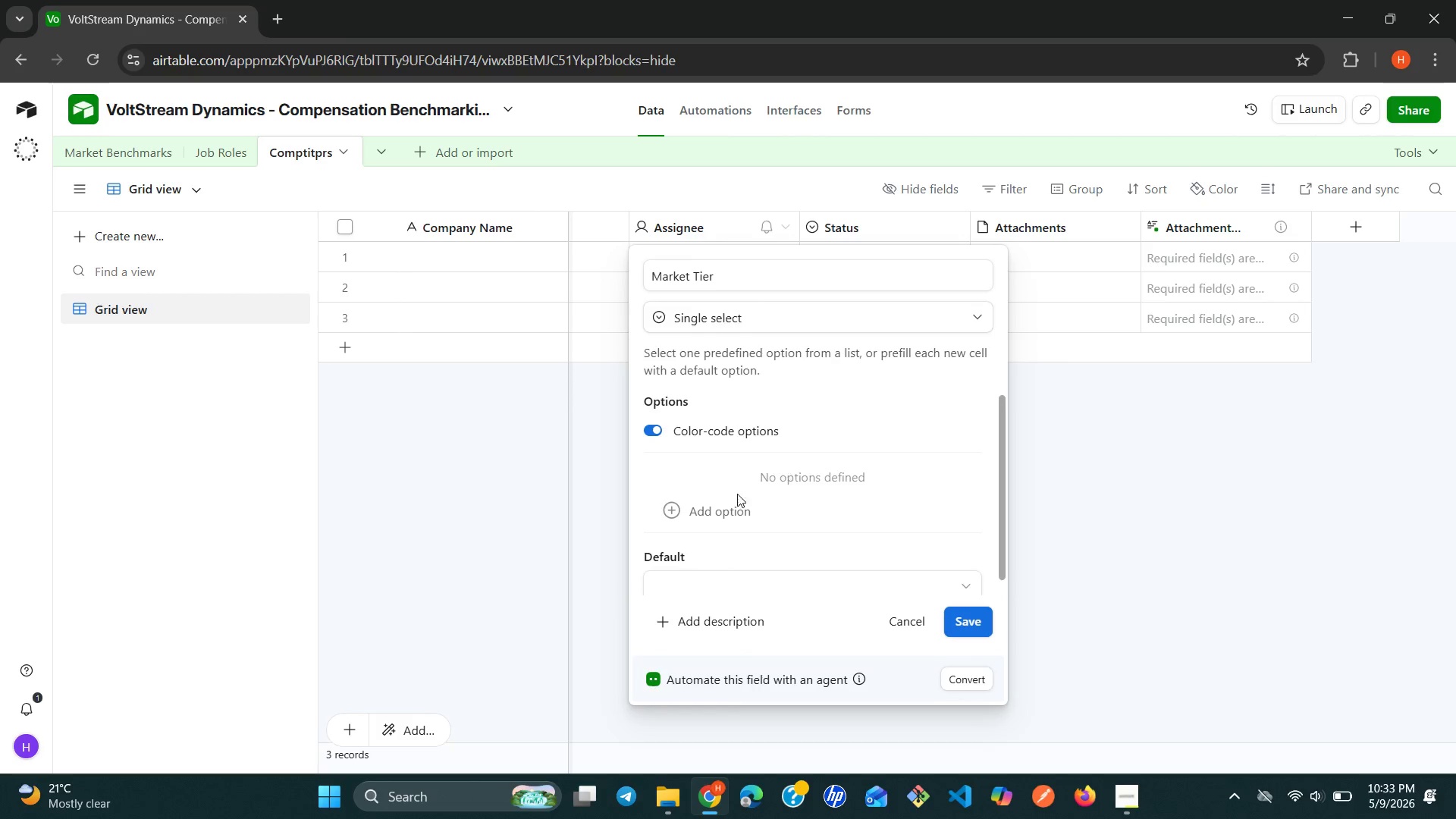 
left_click([691, 502])
 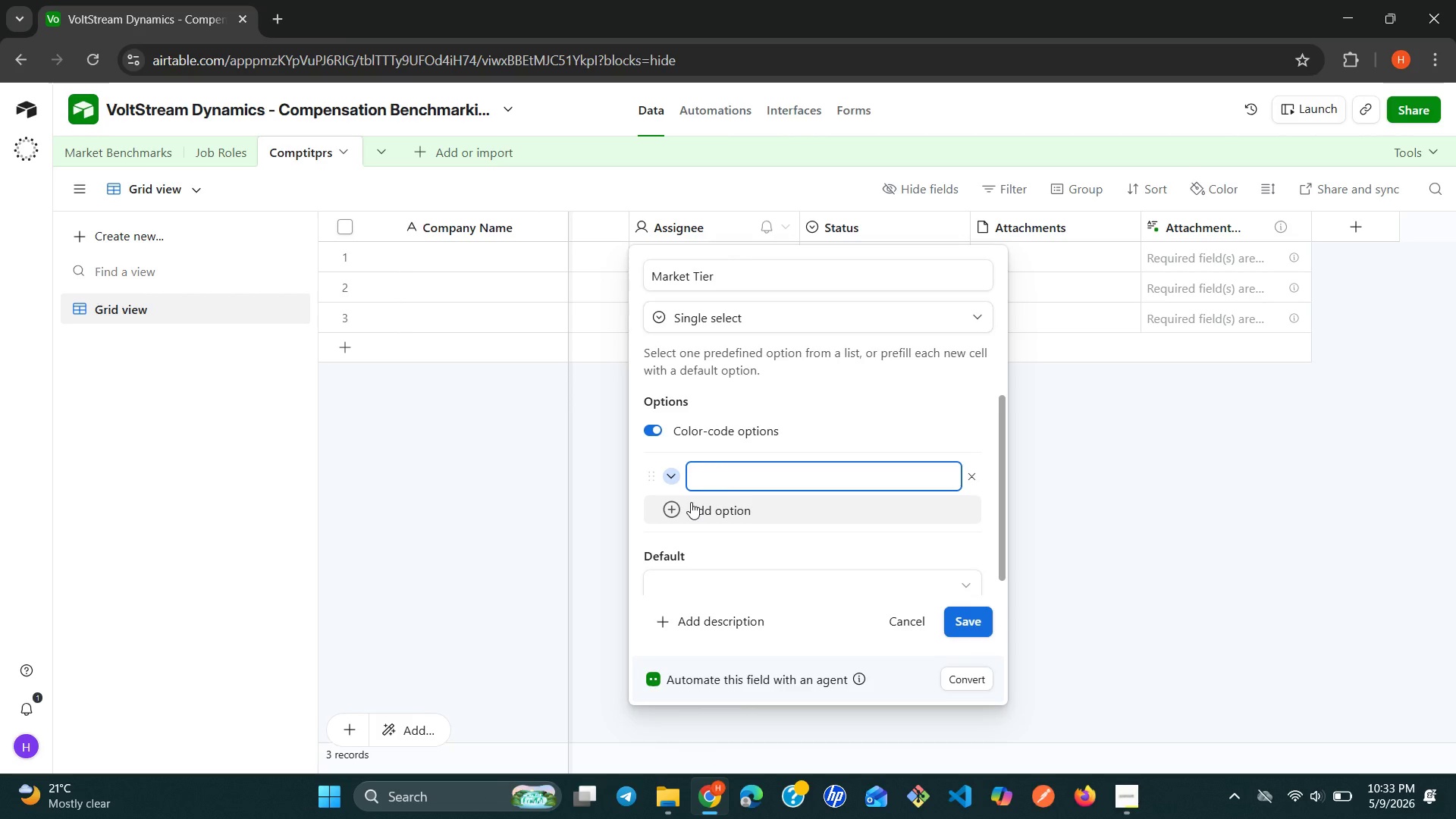 
type(Enterprise)
 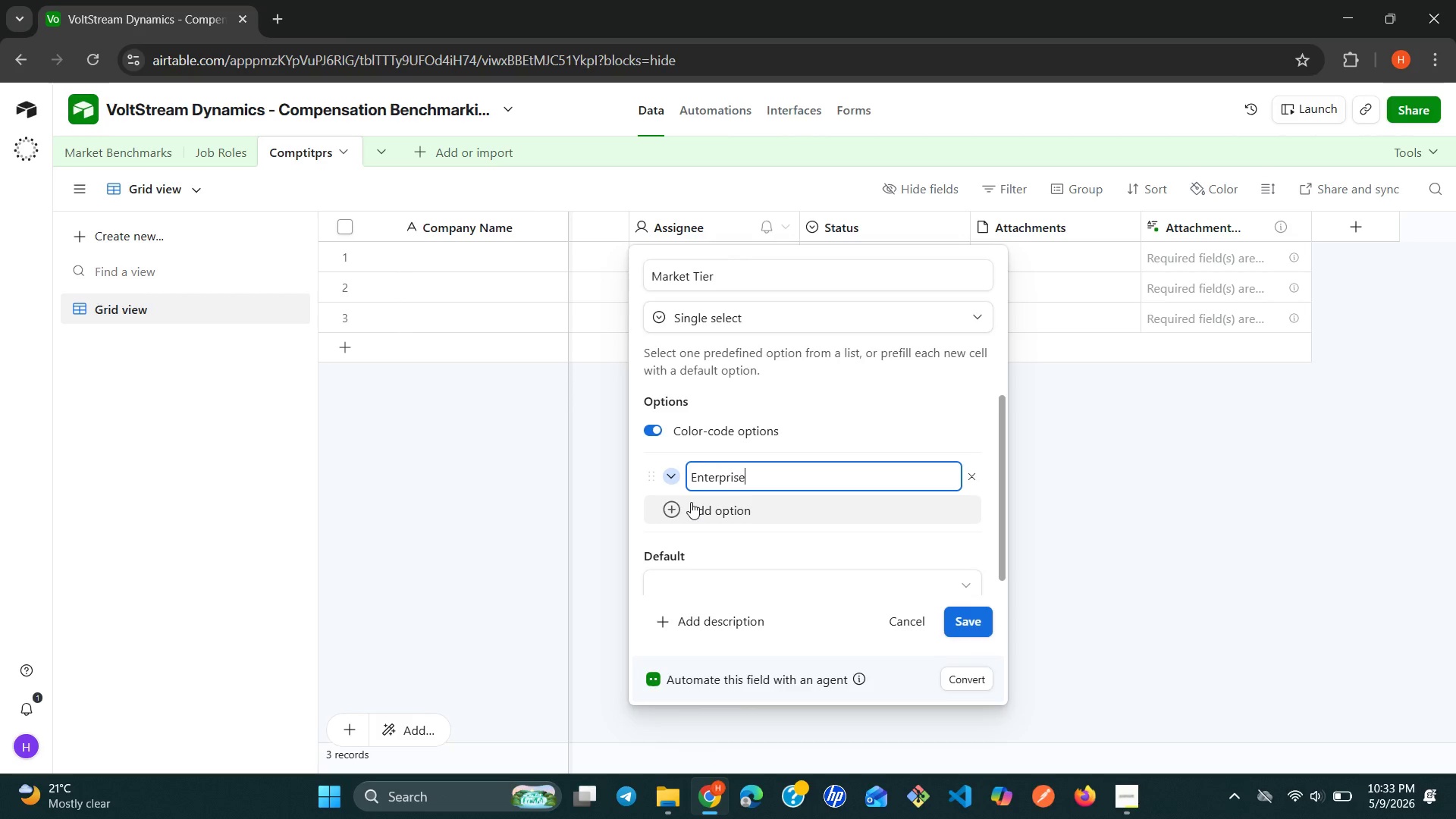 
key(Enter)
 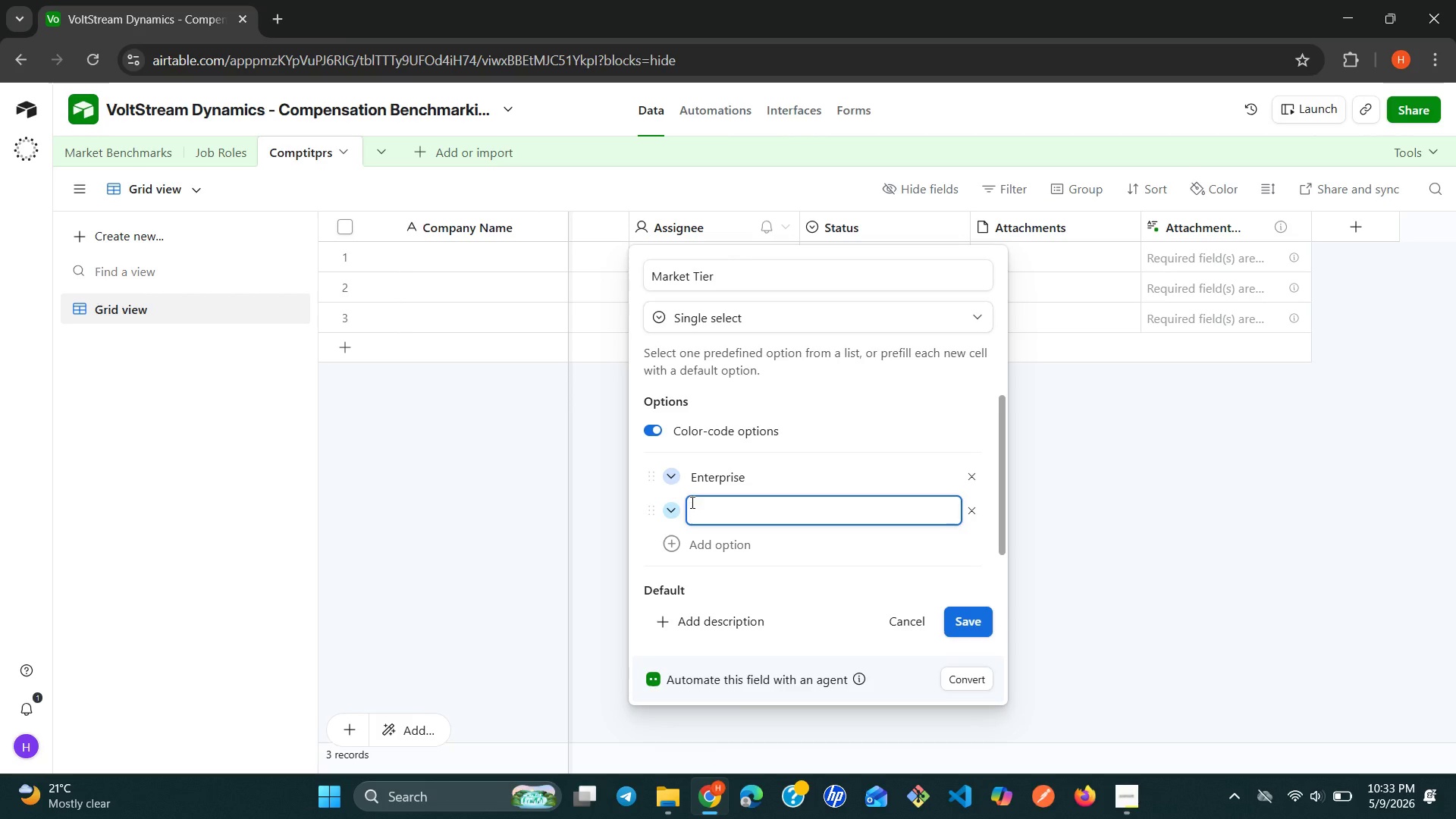 
type(Growth)
 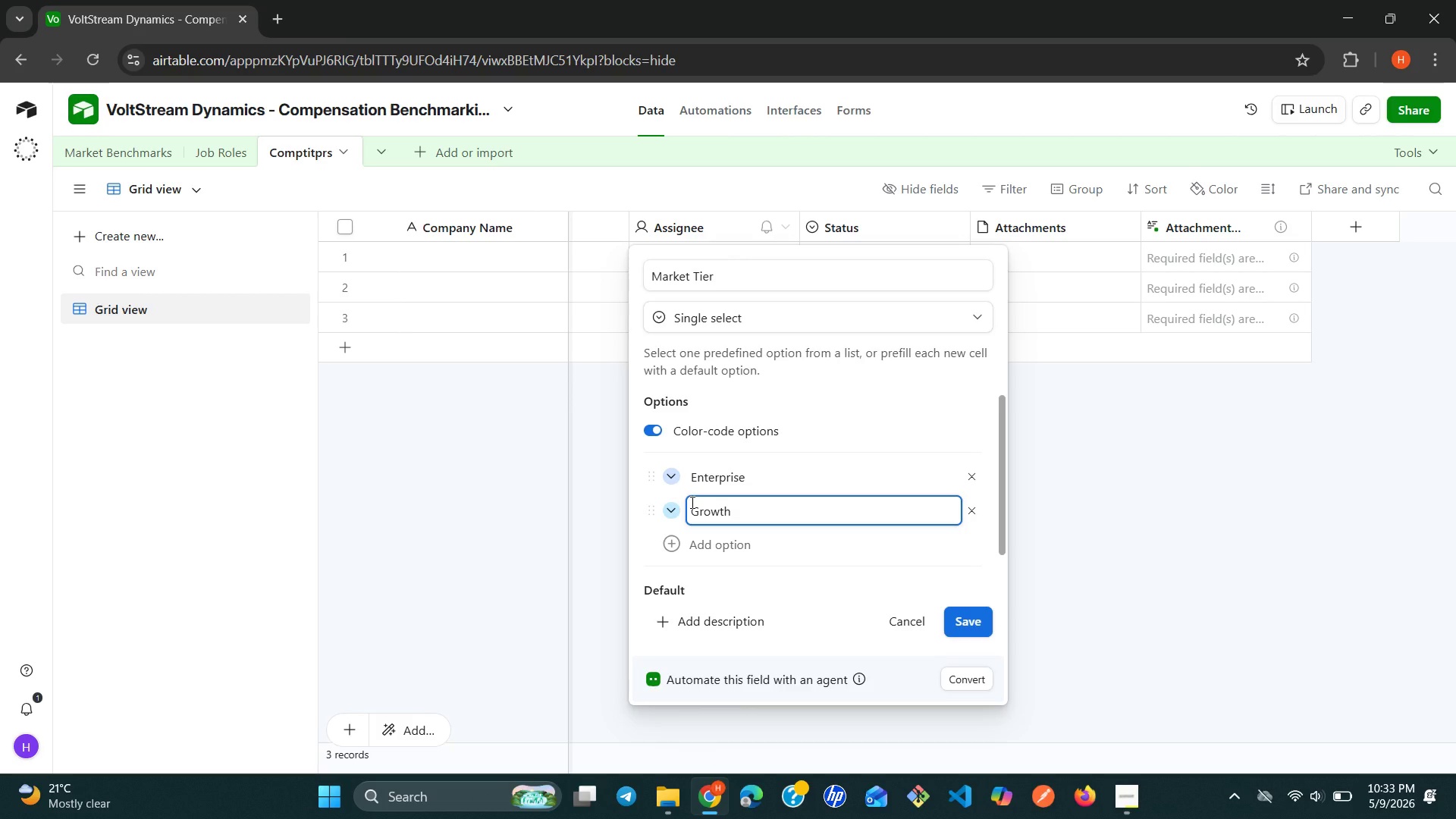 
key(Enter)
 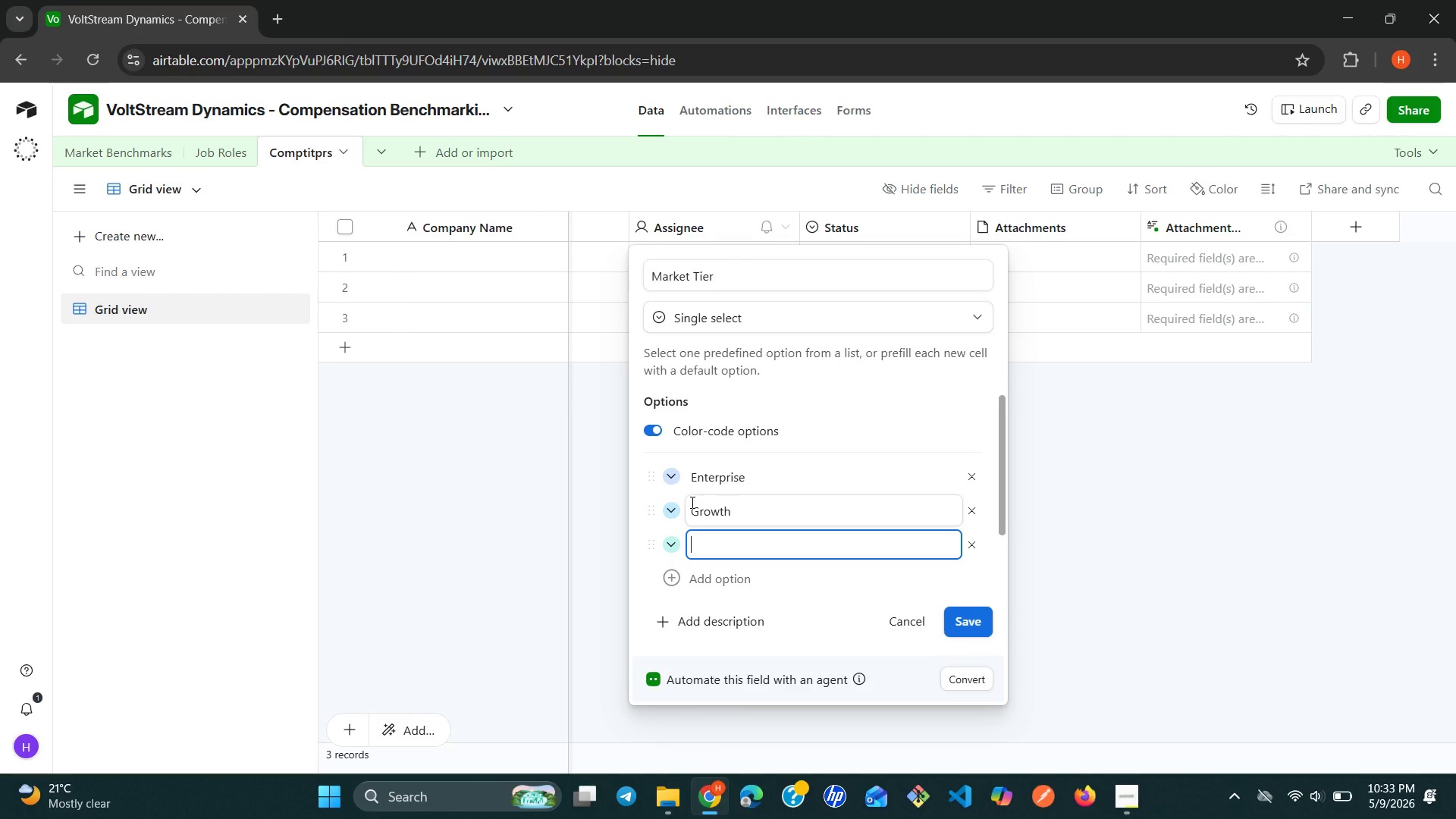 
type(Startup)
 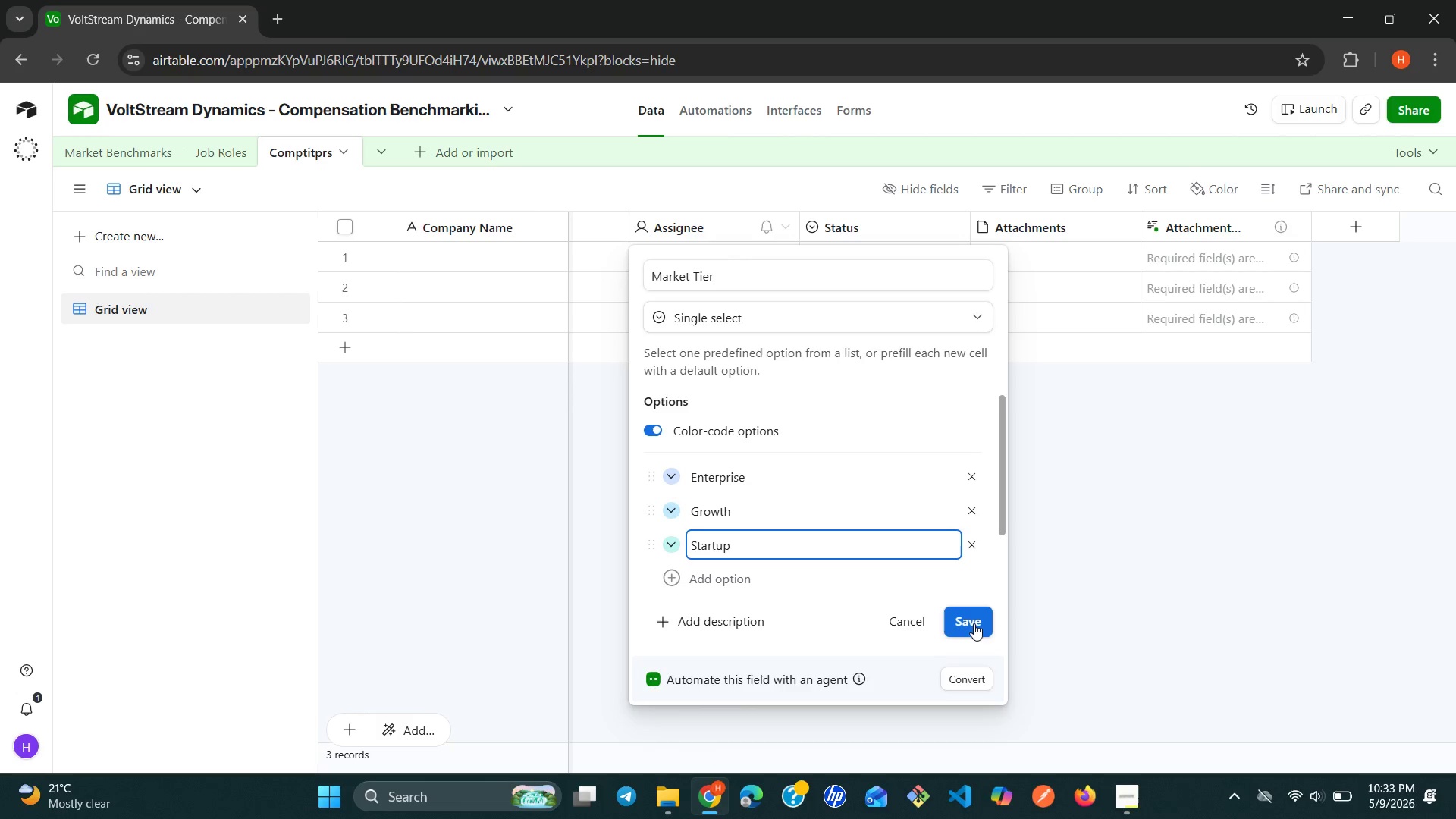 
left_click([974, 623])
 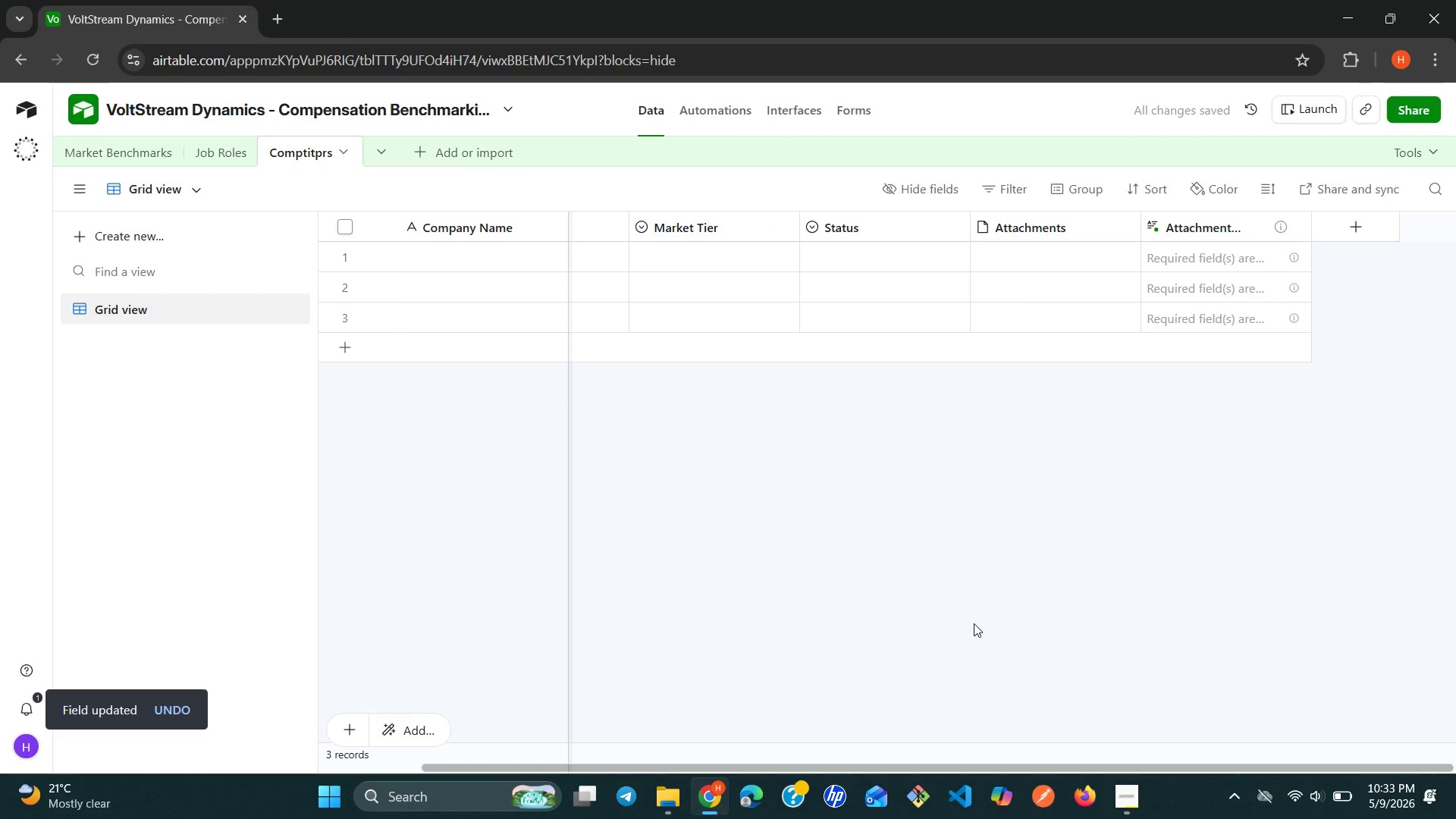 
wait(9.84)
 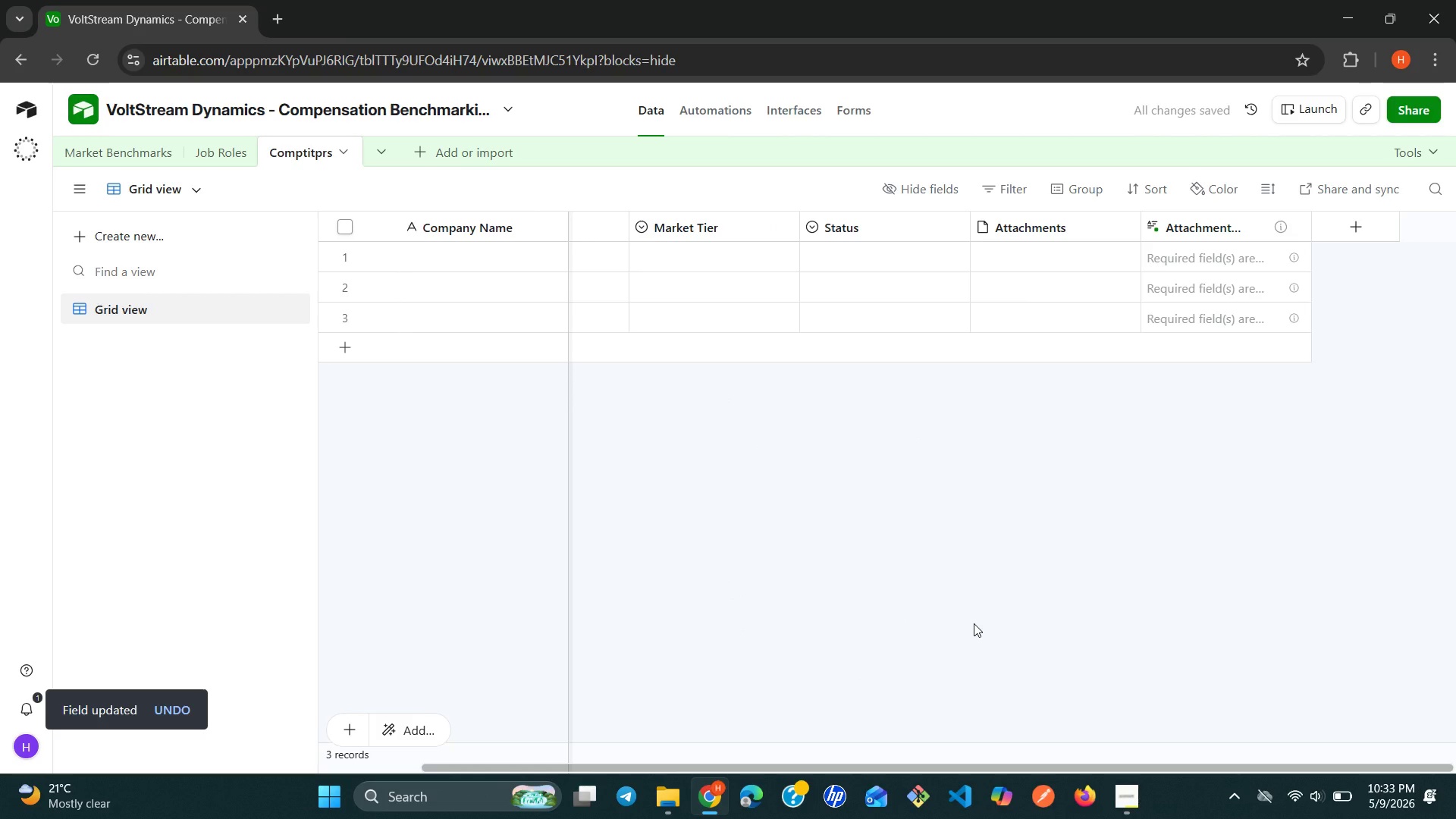 
double_click([954, 231])
 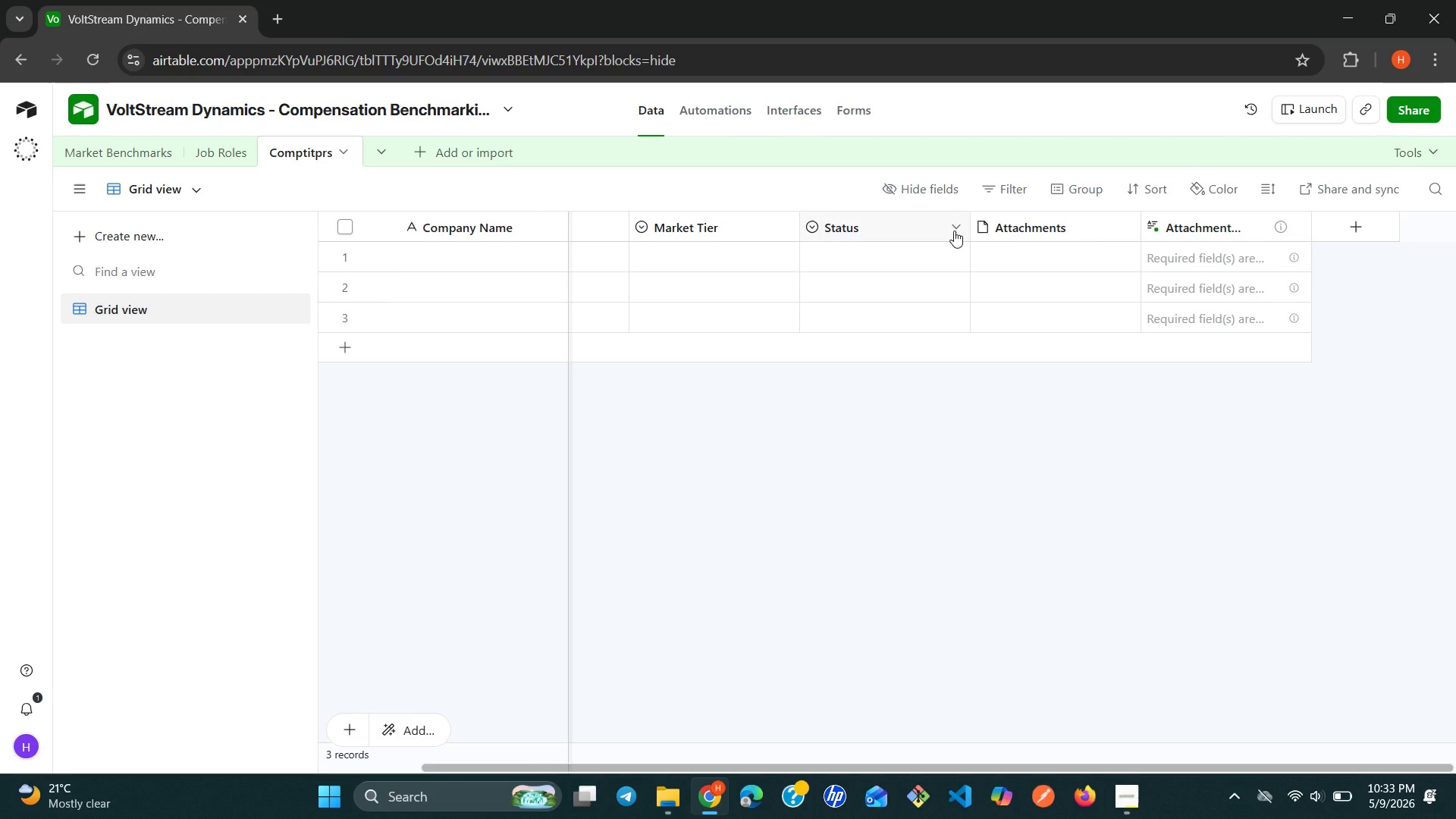 
left_click([954, 231])
 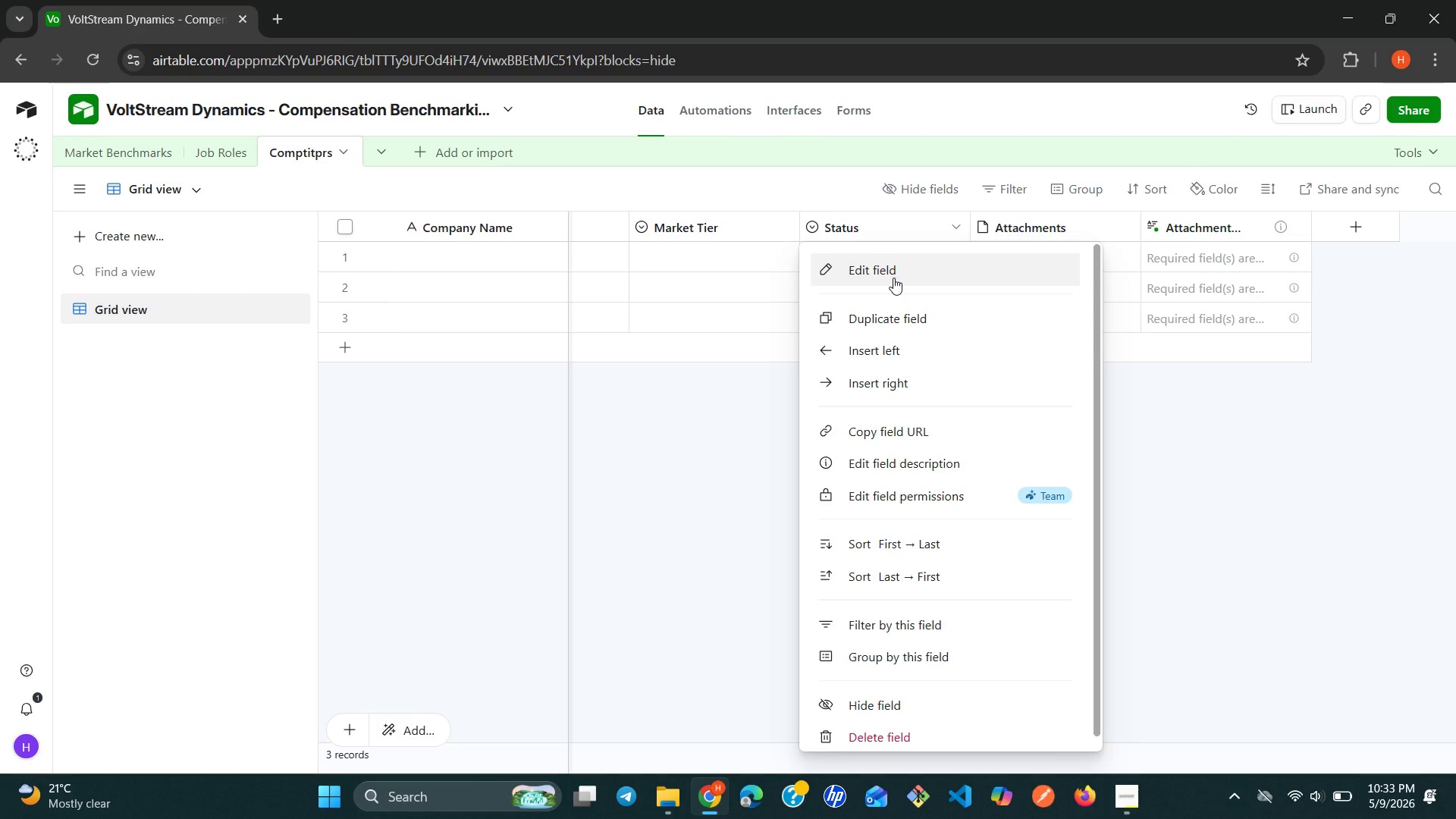 
left_click([893, 278])
 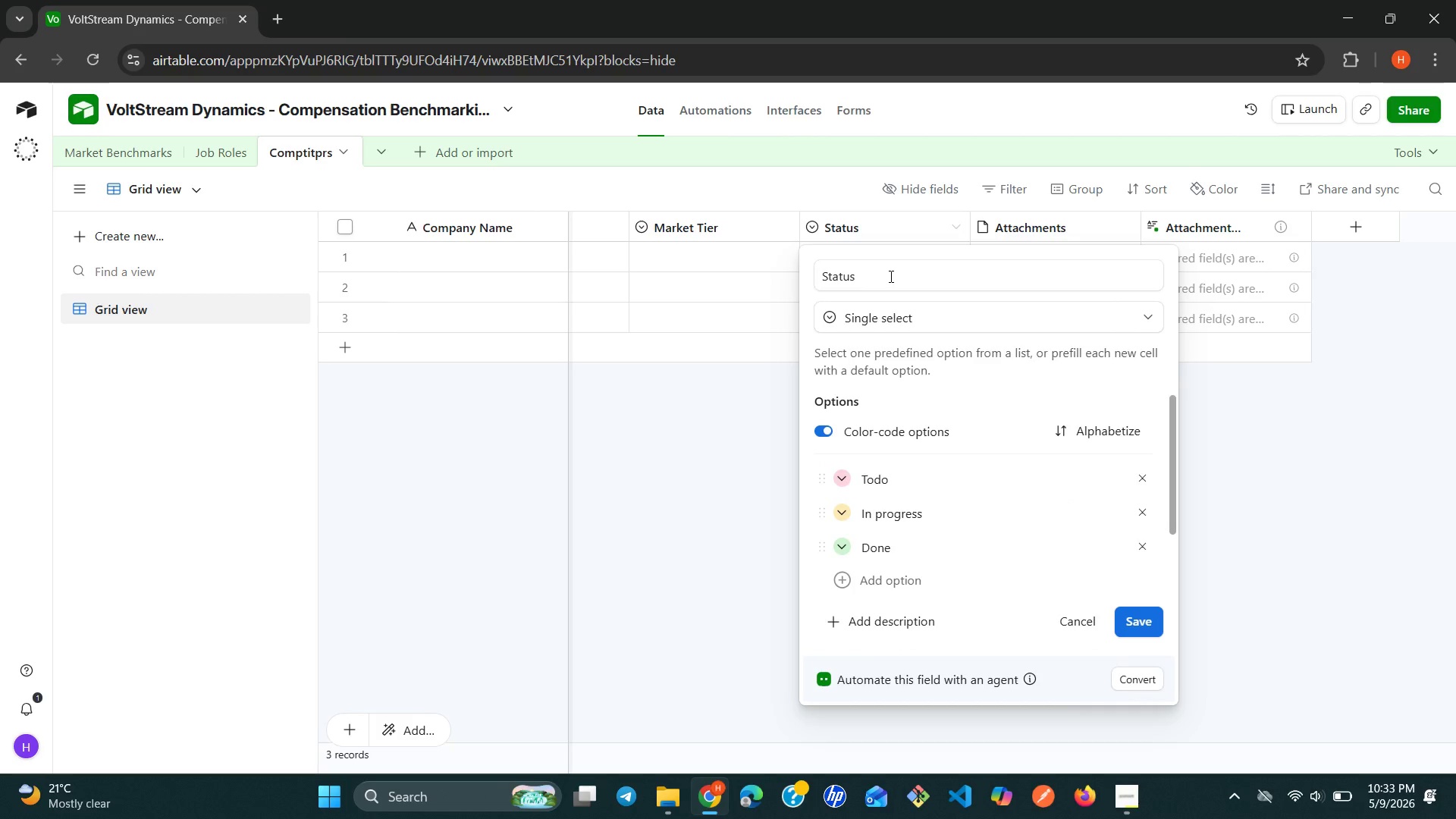 
double_click([890, 276])
 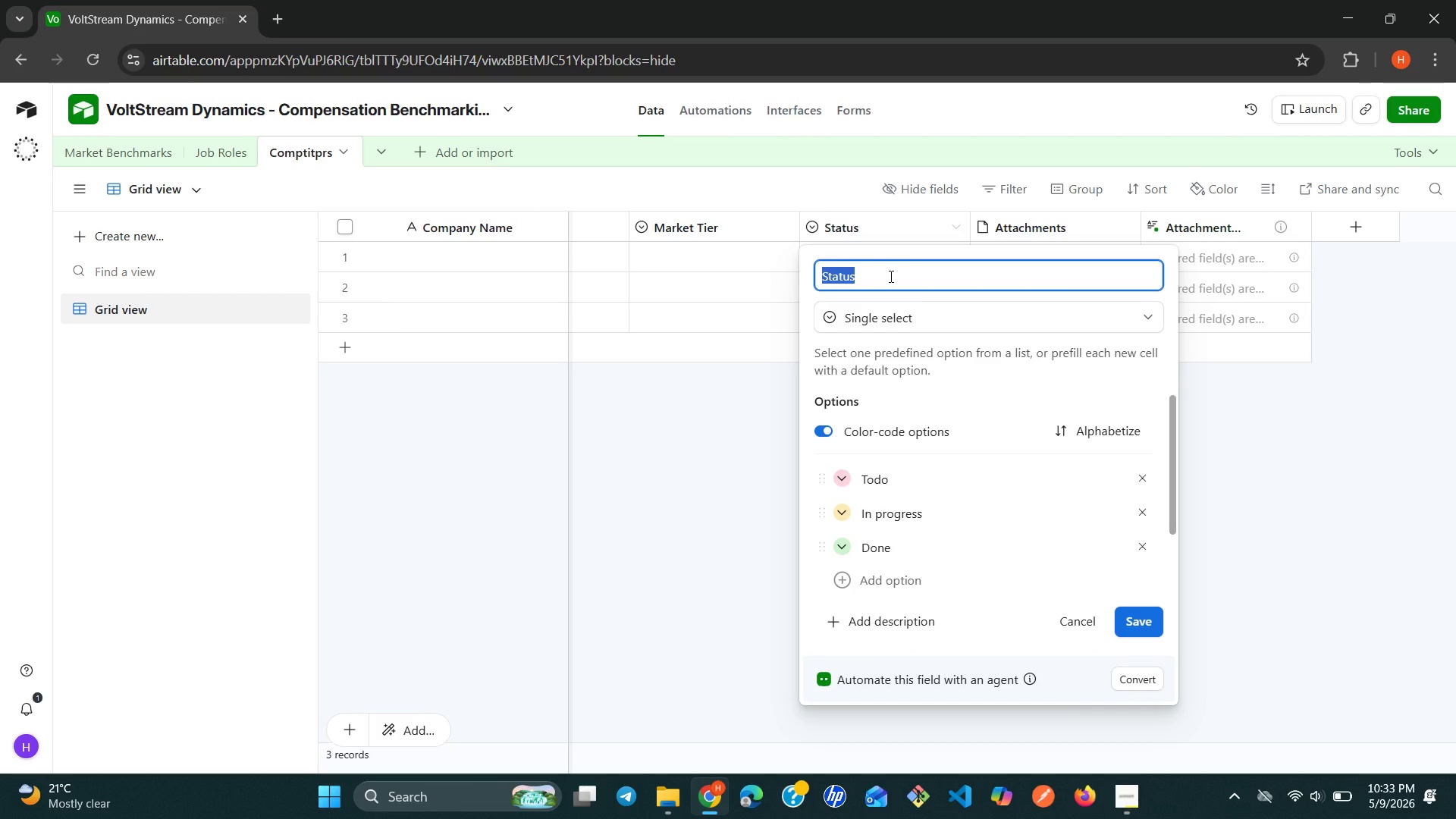 
triple_click([890, 276])
 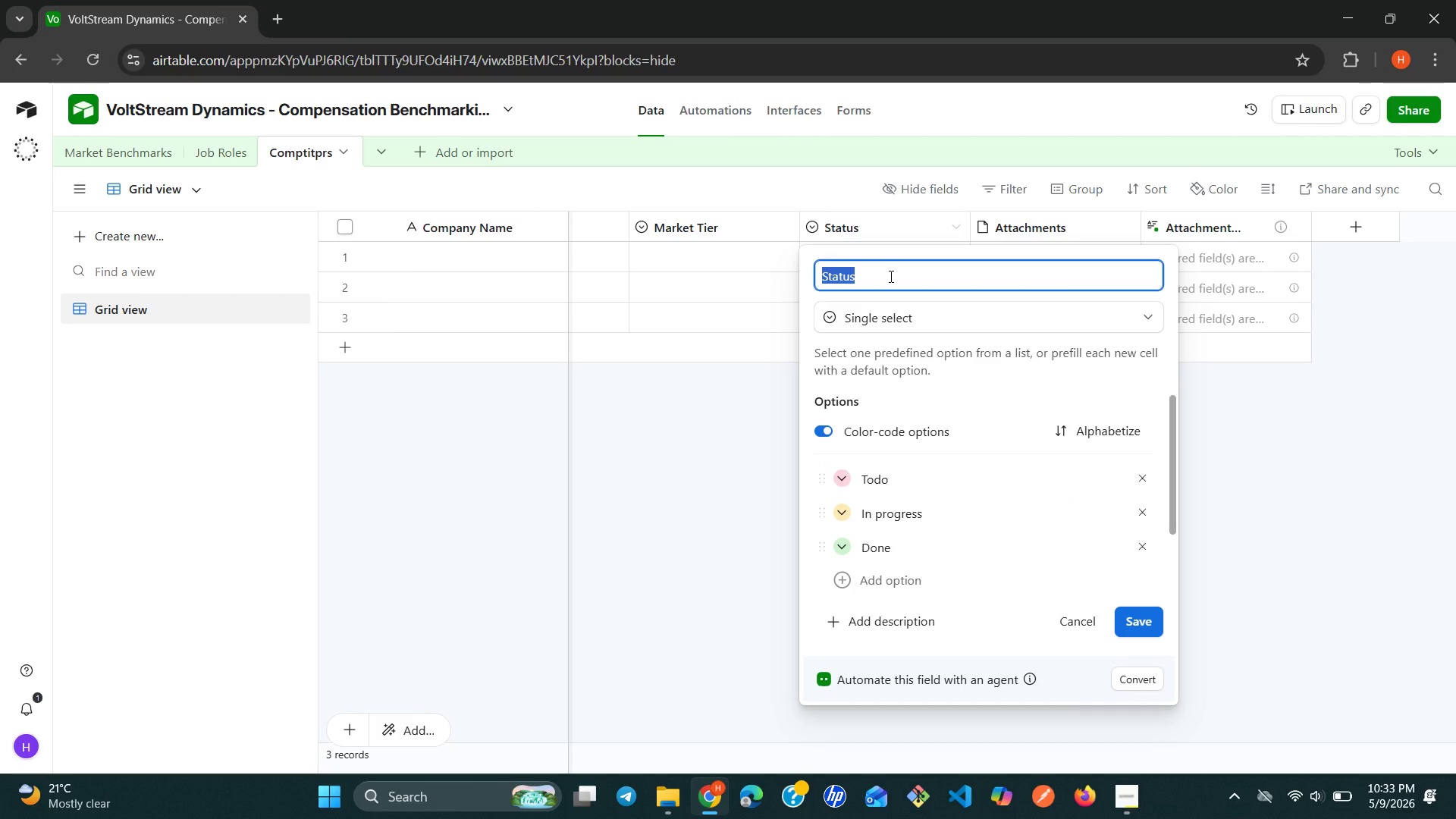 
type(Headquarters)
 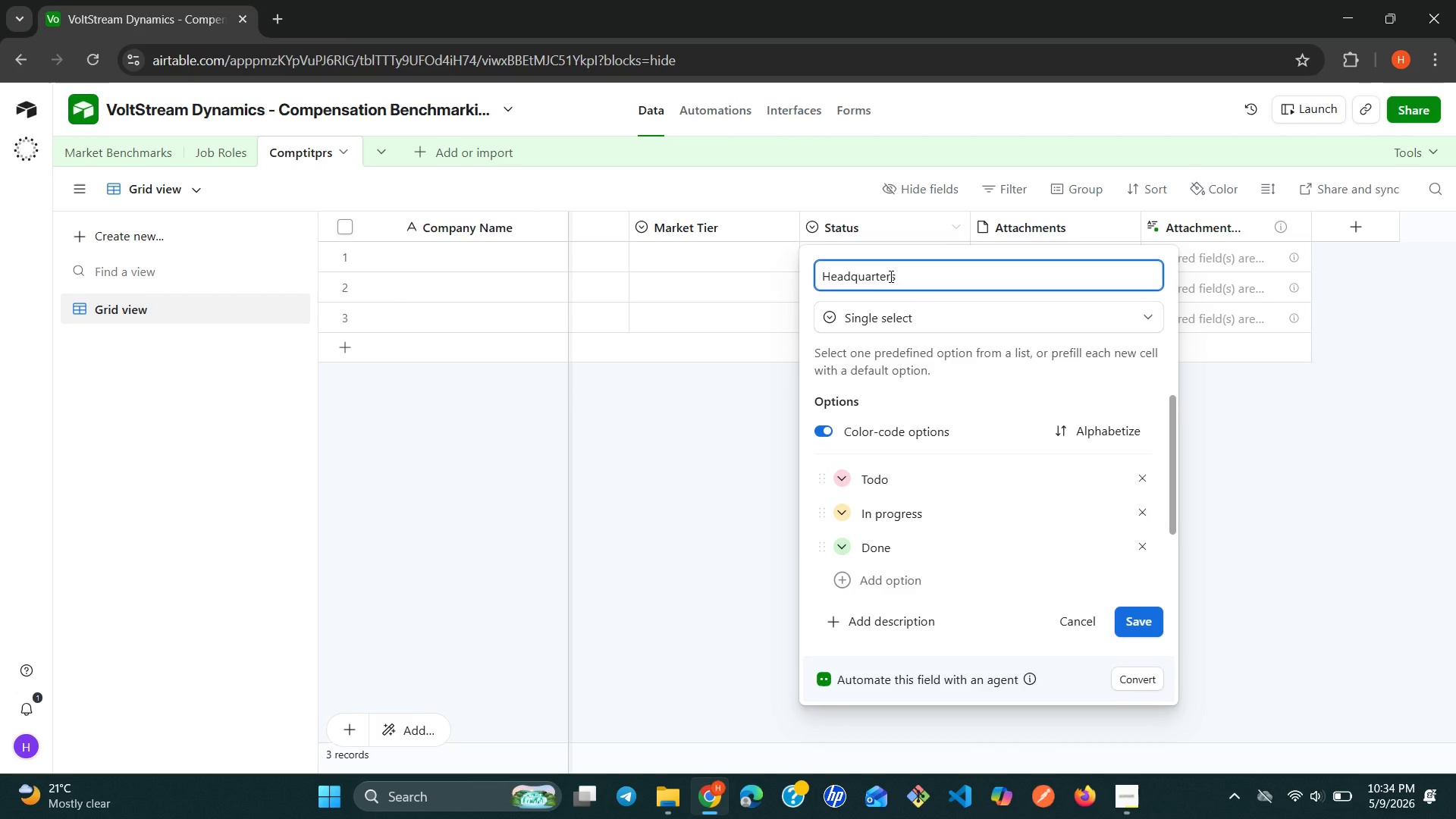 
wait(7.98)
 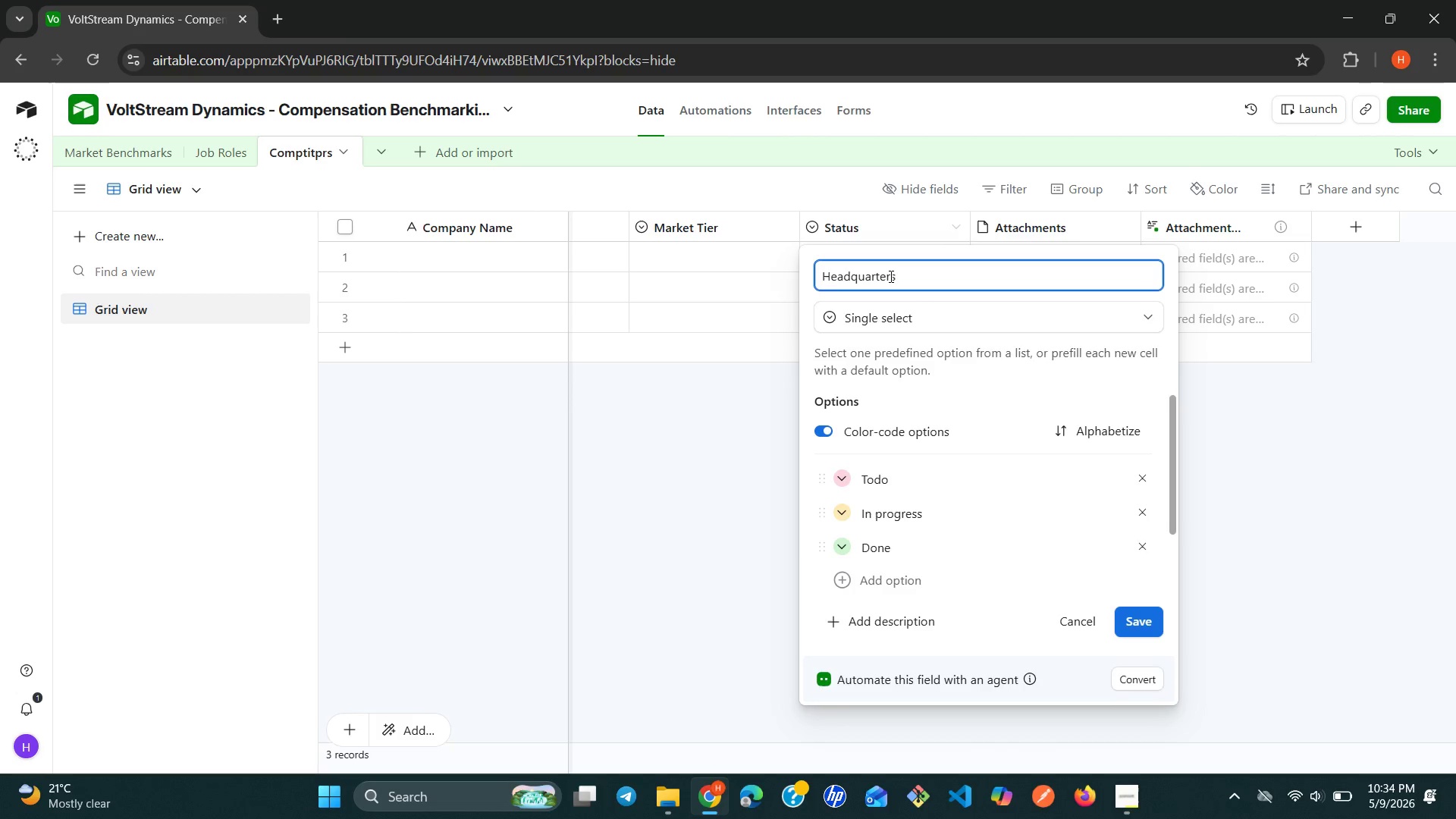 
left_click([994, 316])
 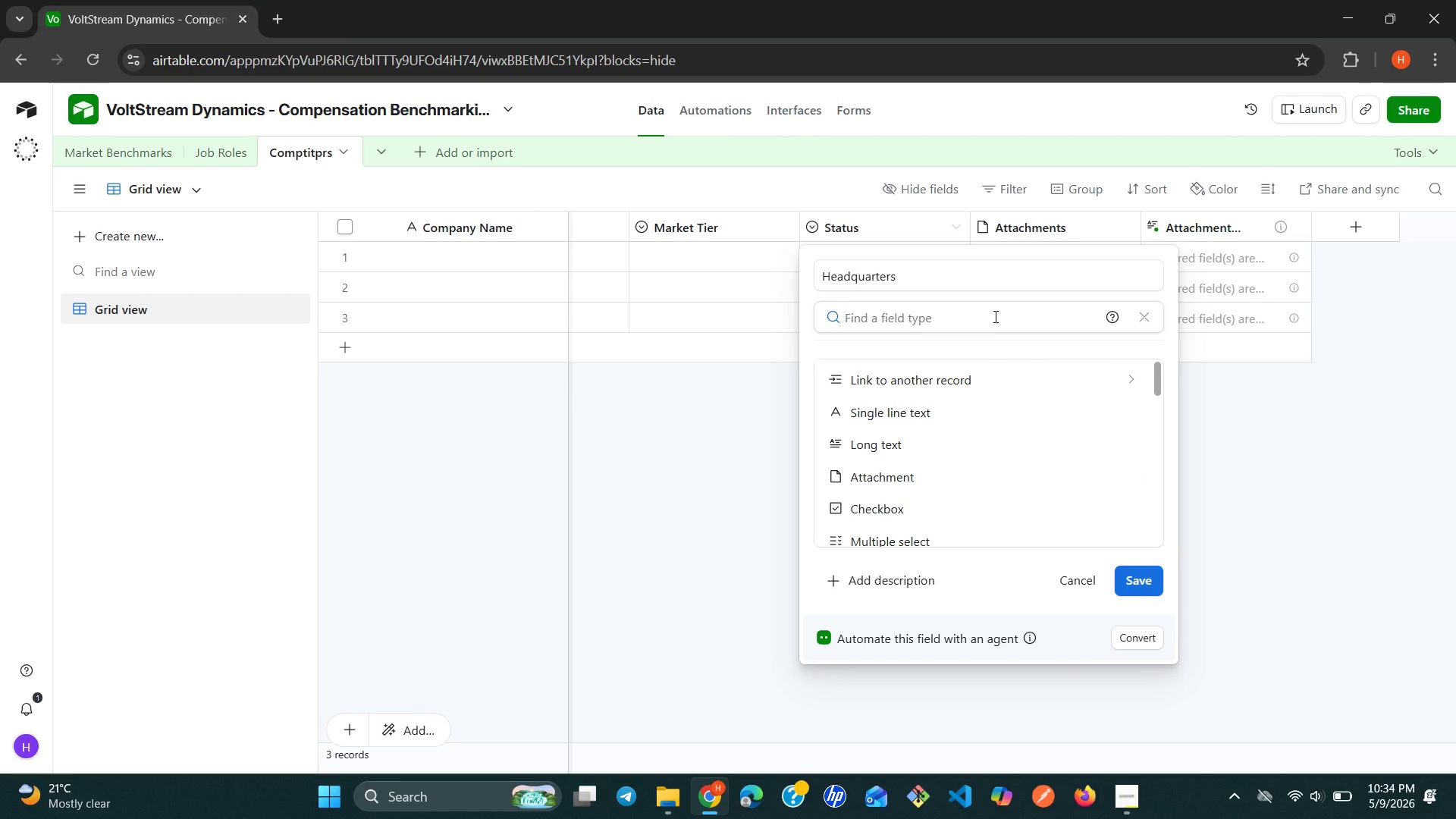 
key(ArrowDown)
 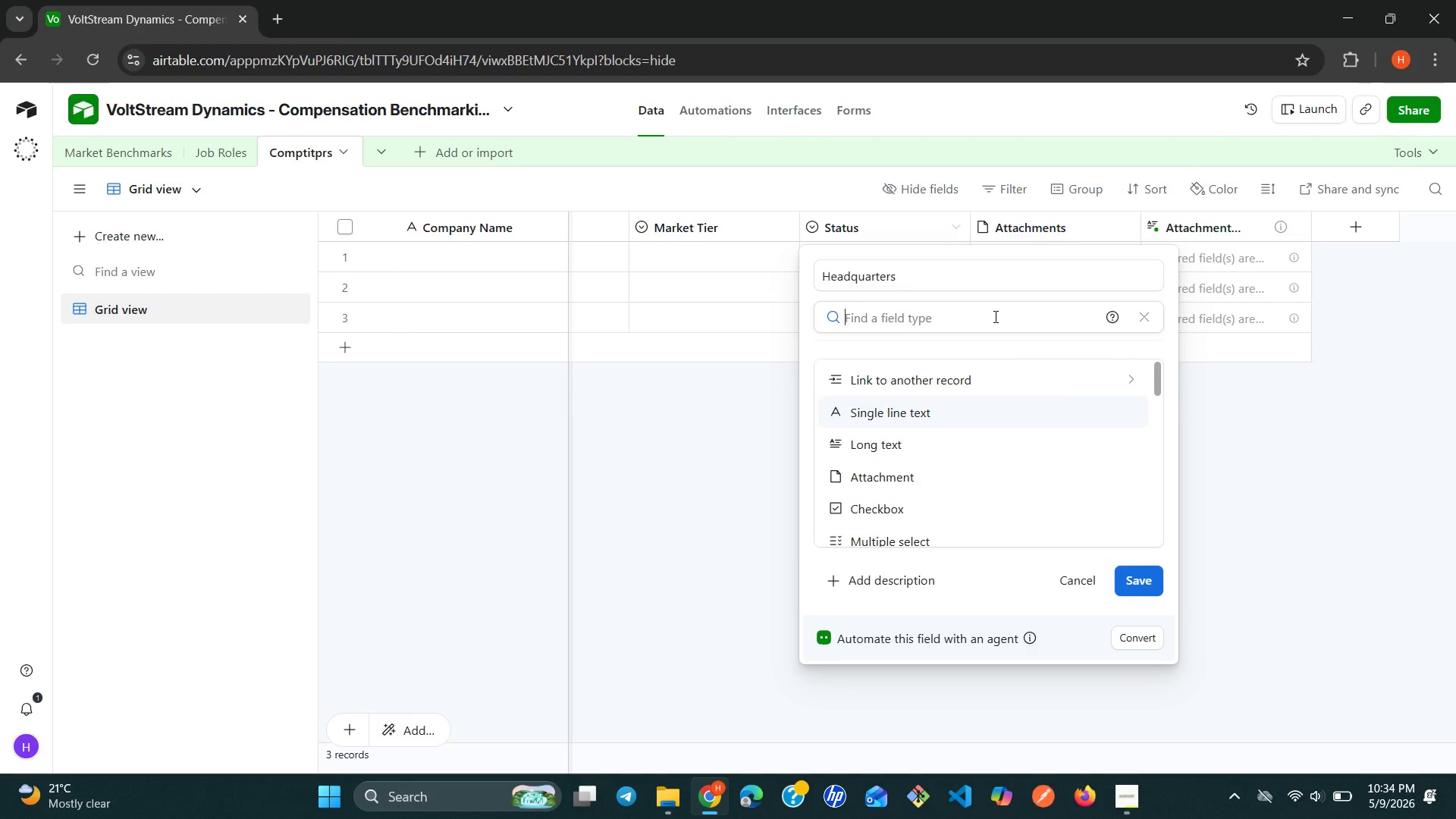 
key(Enter)
 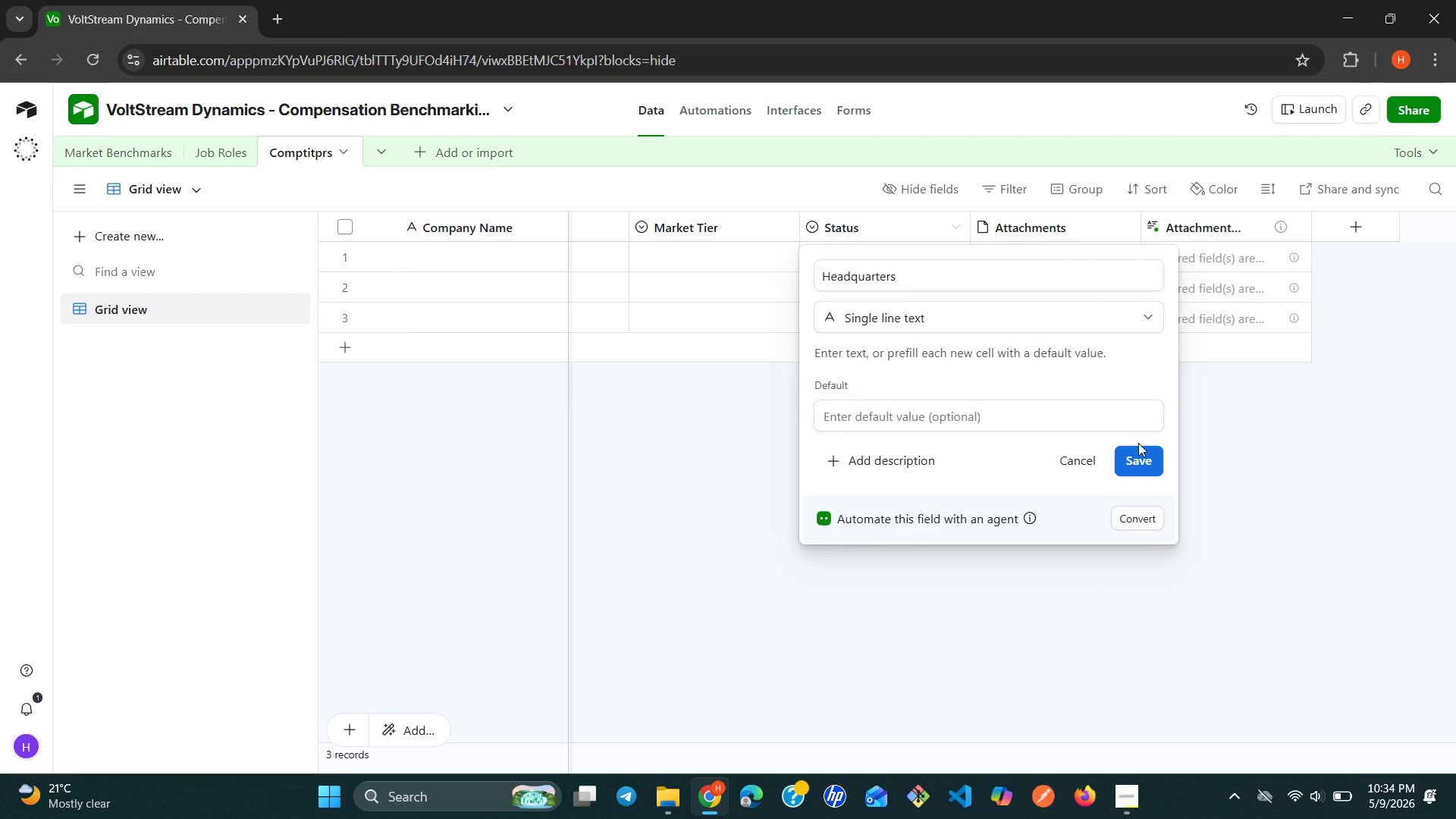 
left_click([1137, 449])
 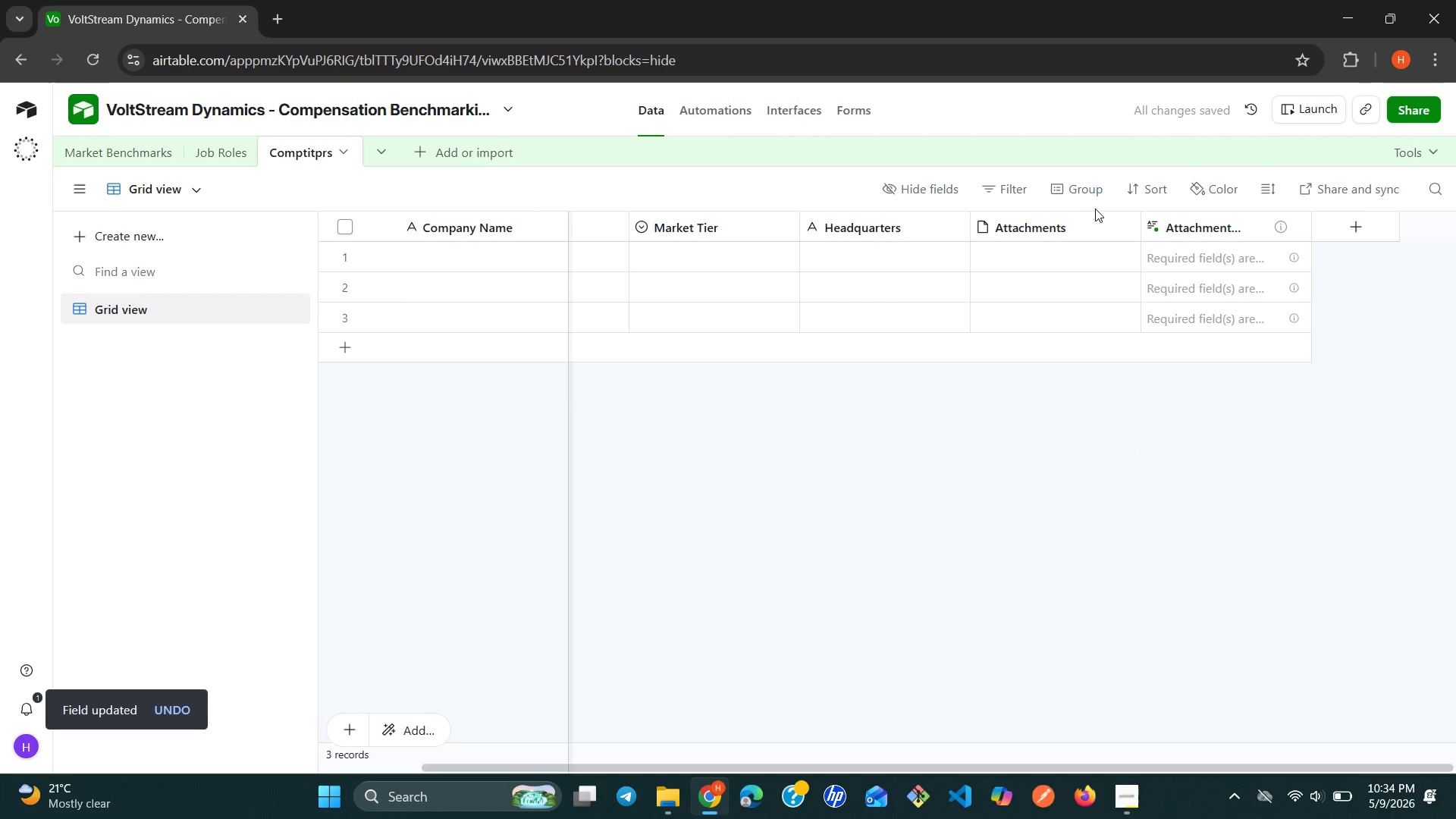 
wait(7.17)
 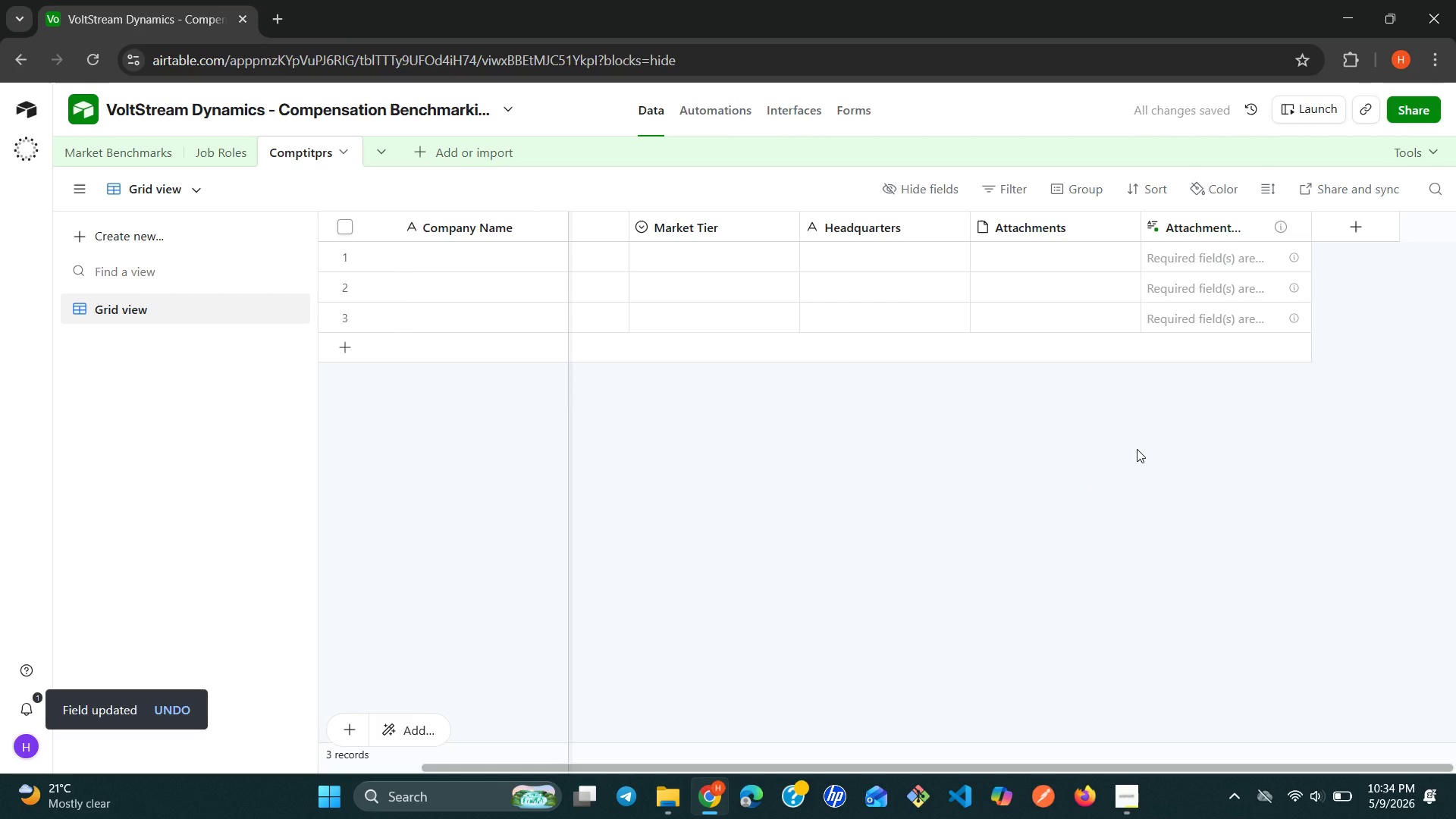 
right_click([1119, 225])
 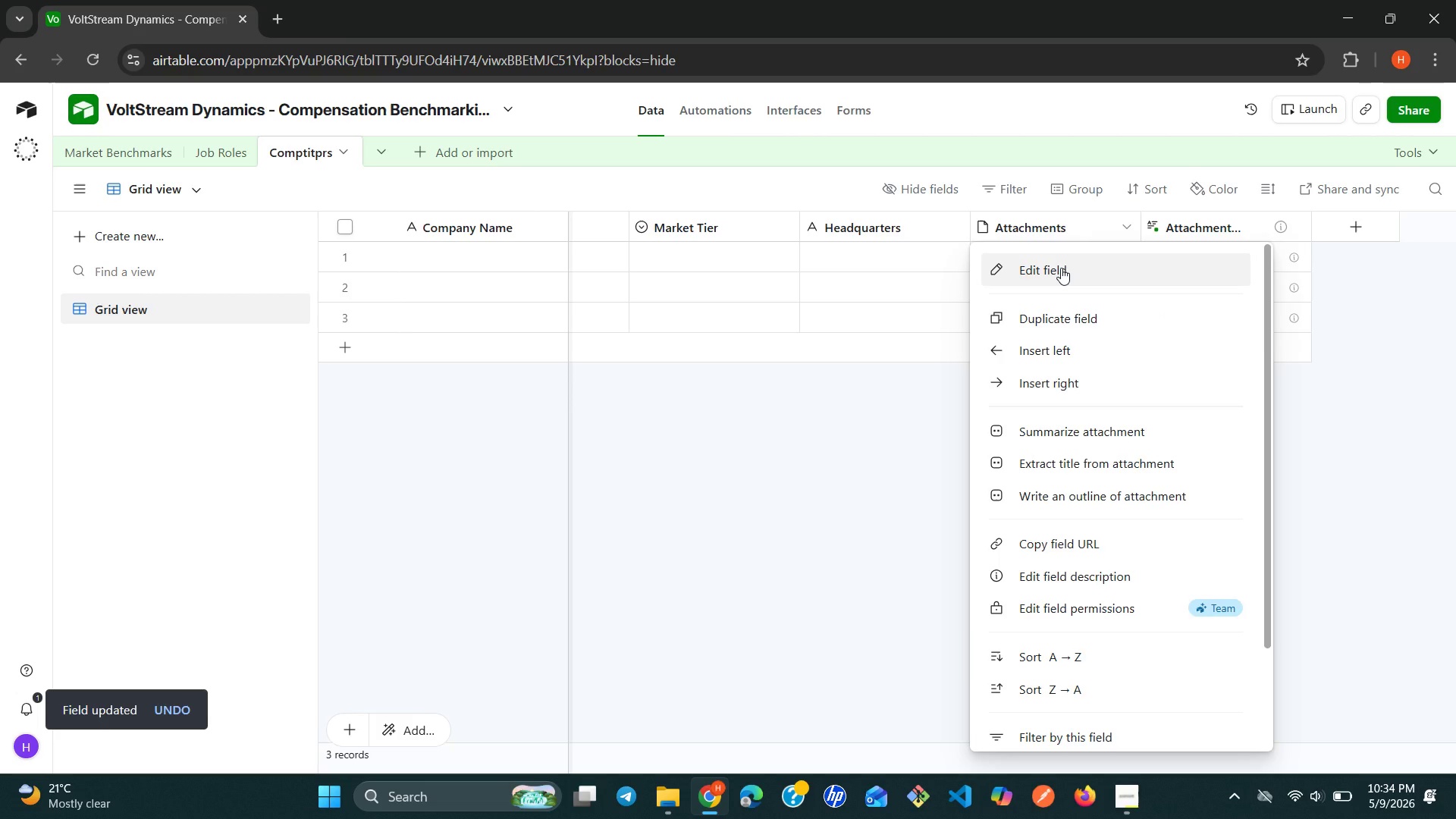 
left_click([1061, 268])
 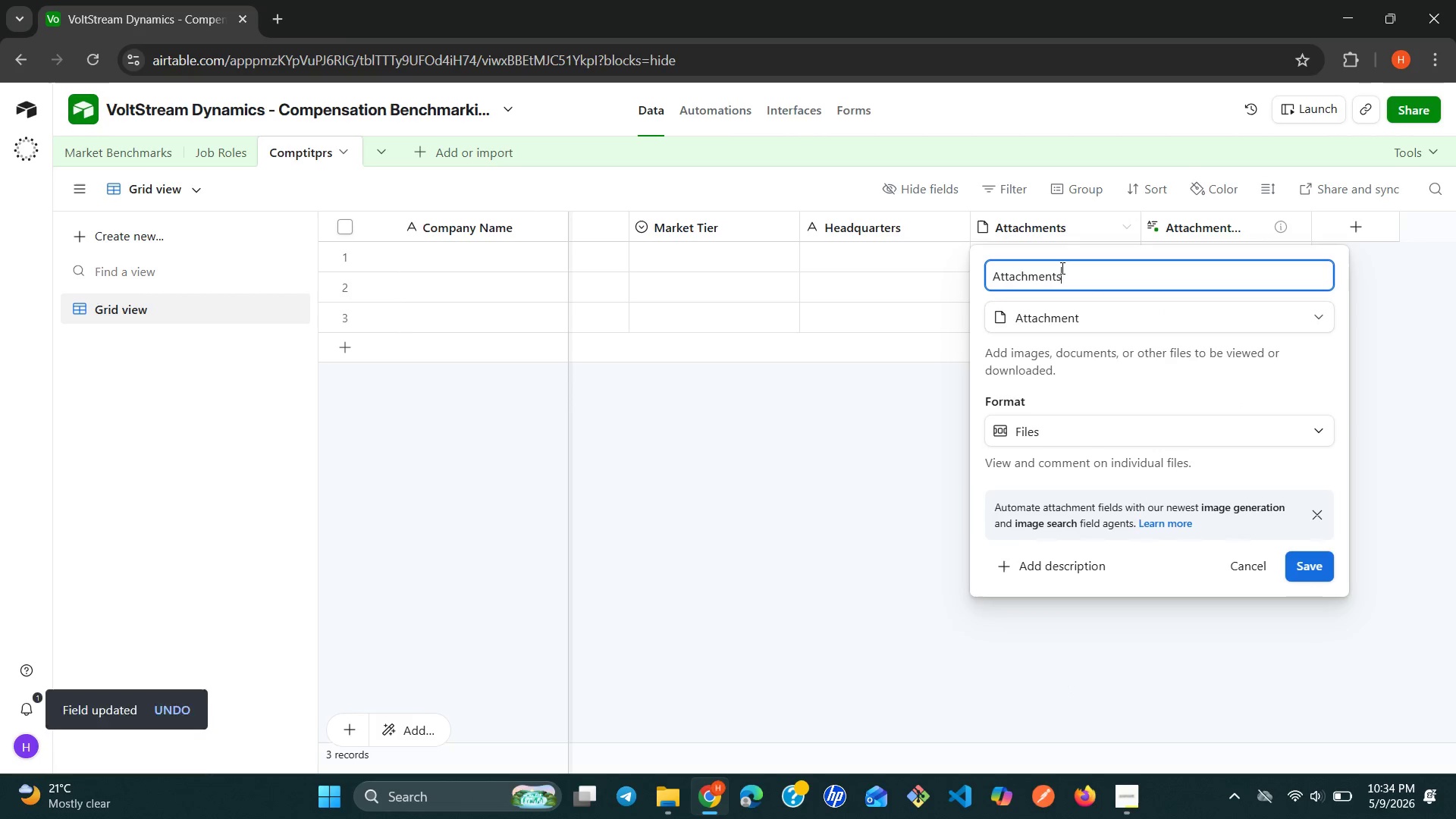 
double_click([1061, 268])